 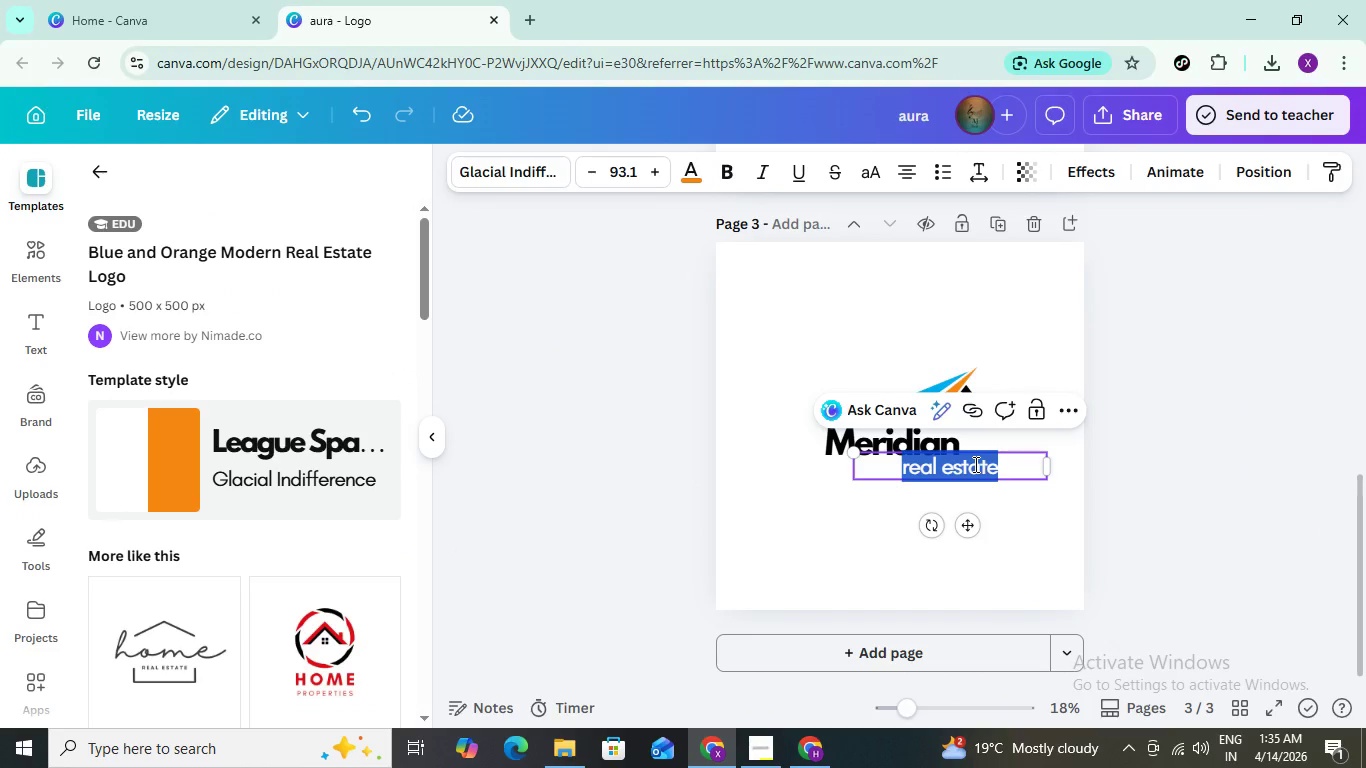 
key(Control+V)
 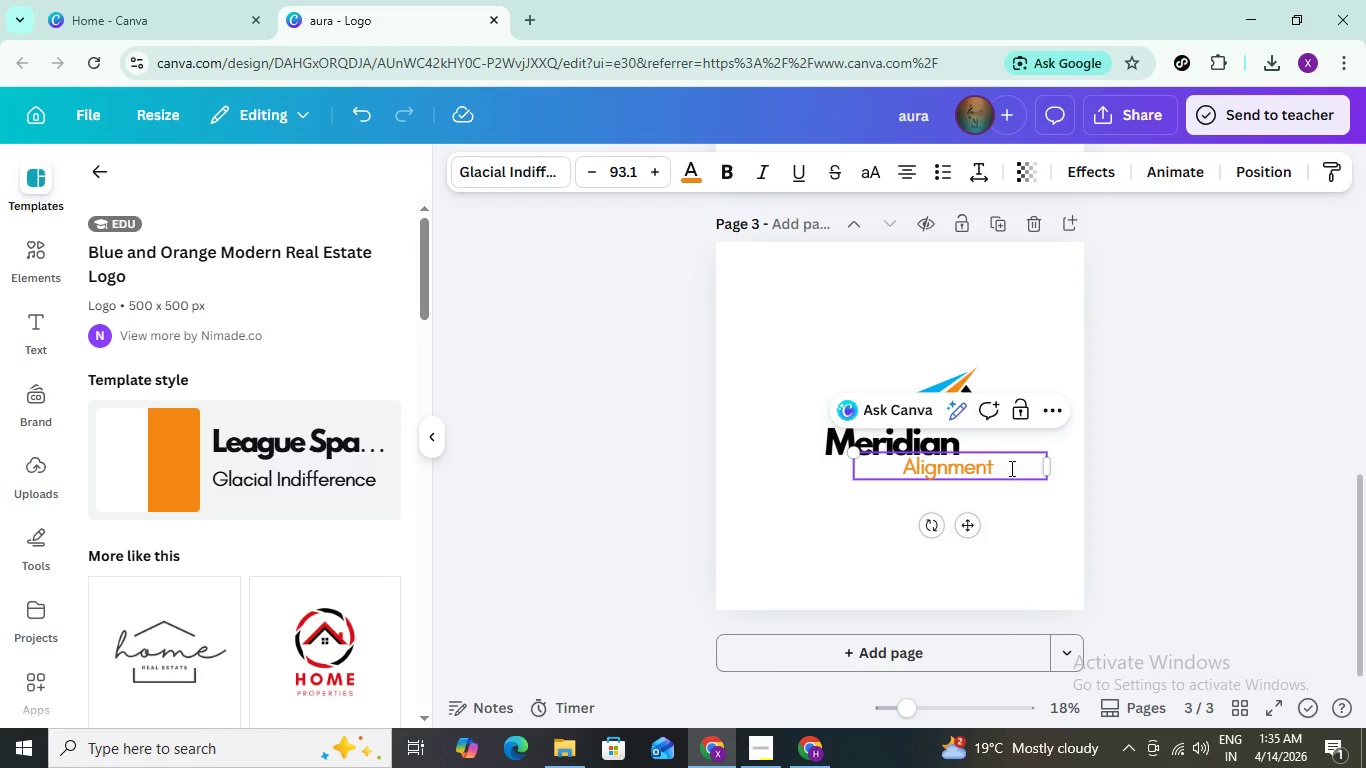 
key(Backspace)
 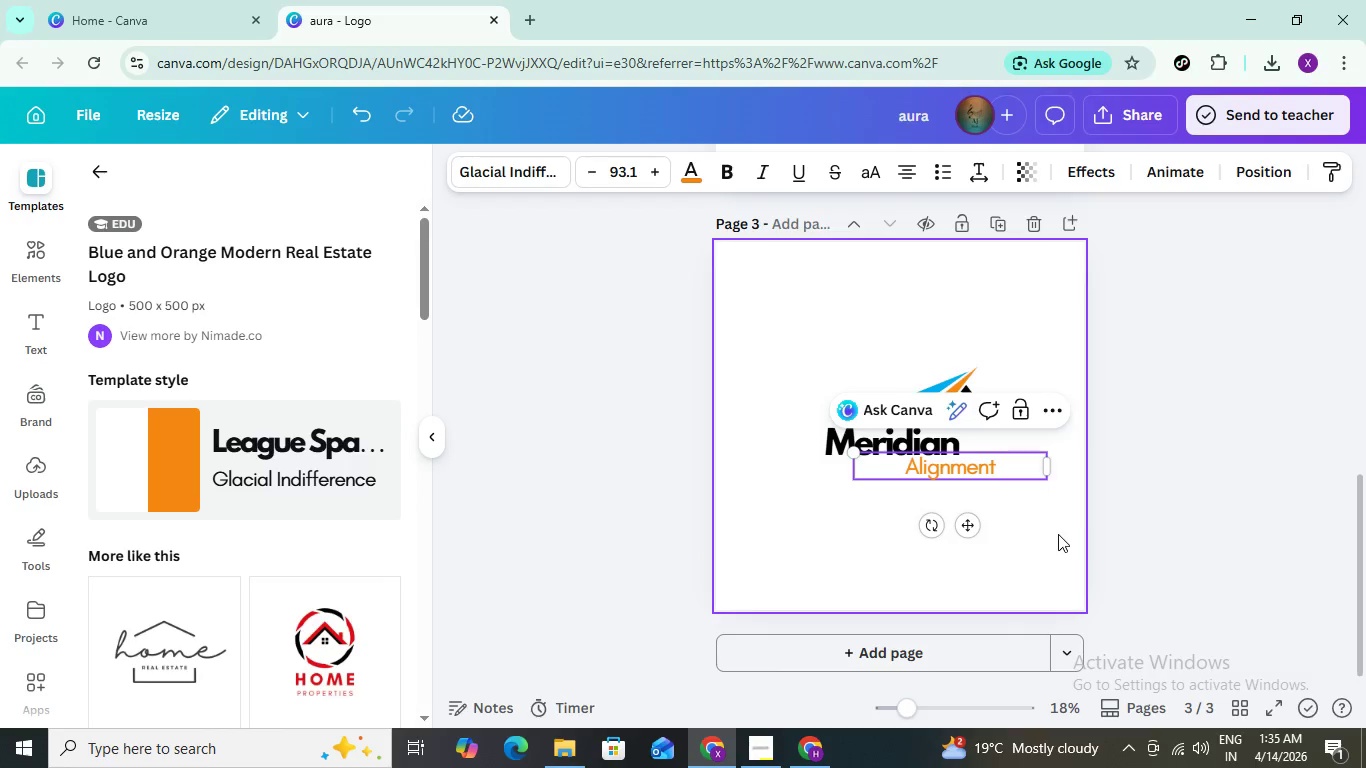 
left_click([1056, 531])
 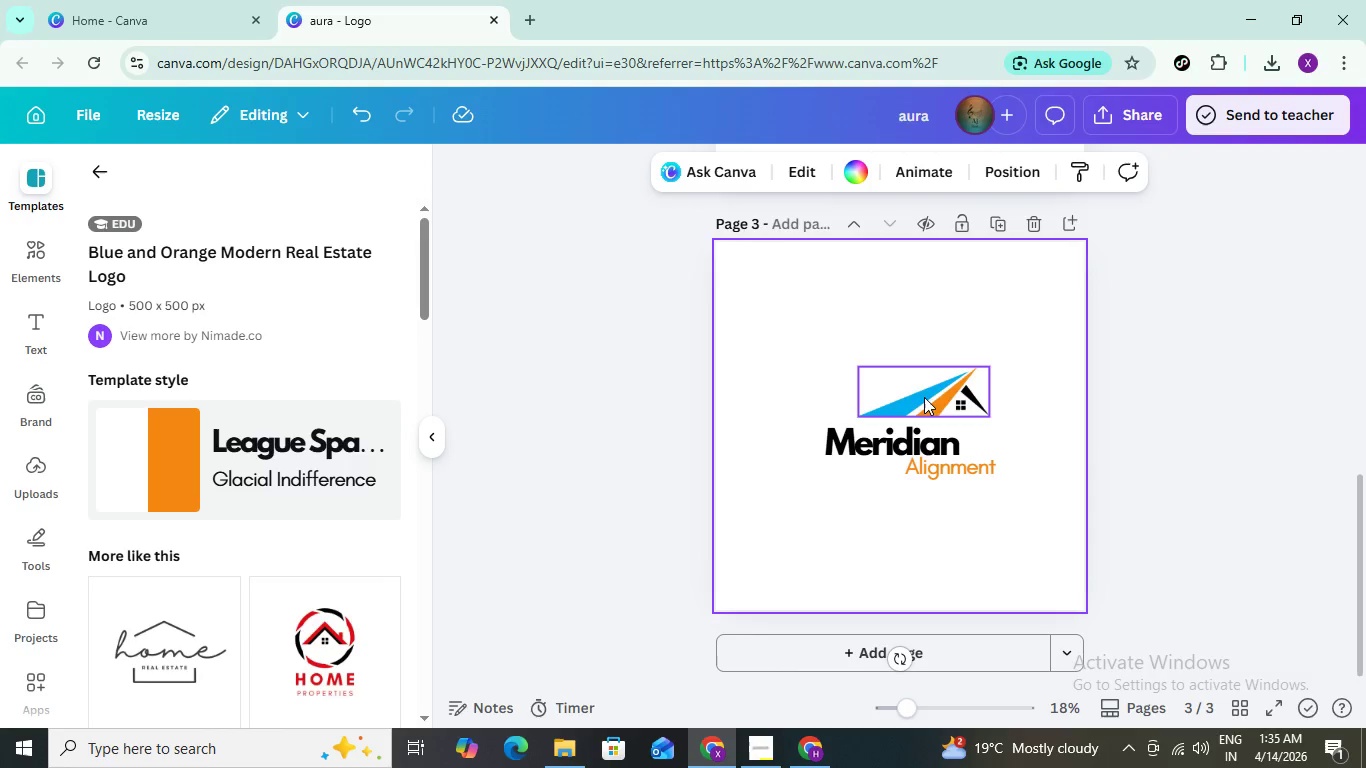 
left_click([926, 396])
 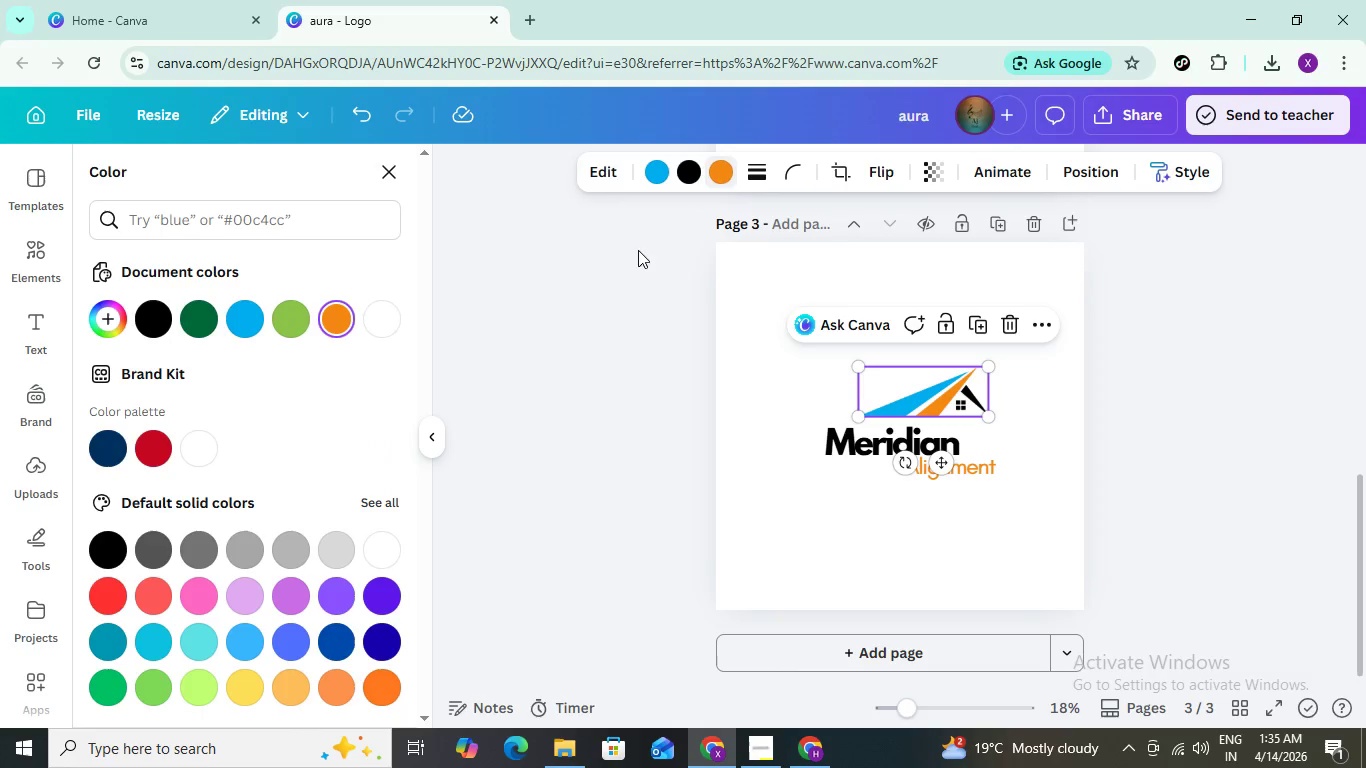 
mouse_move([211, 348])
 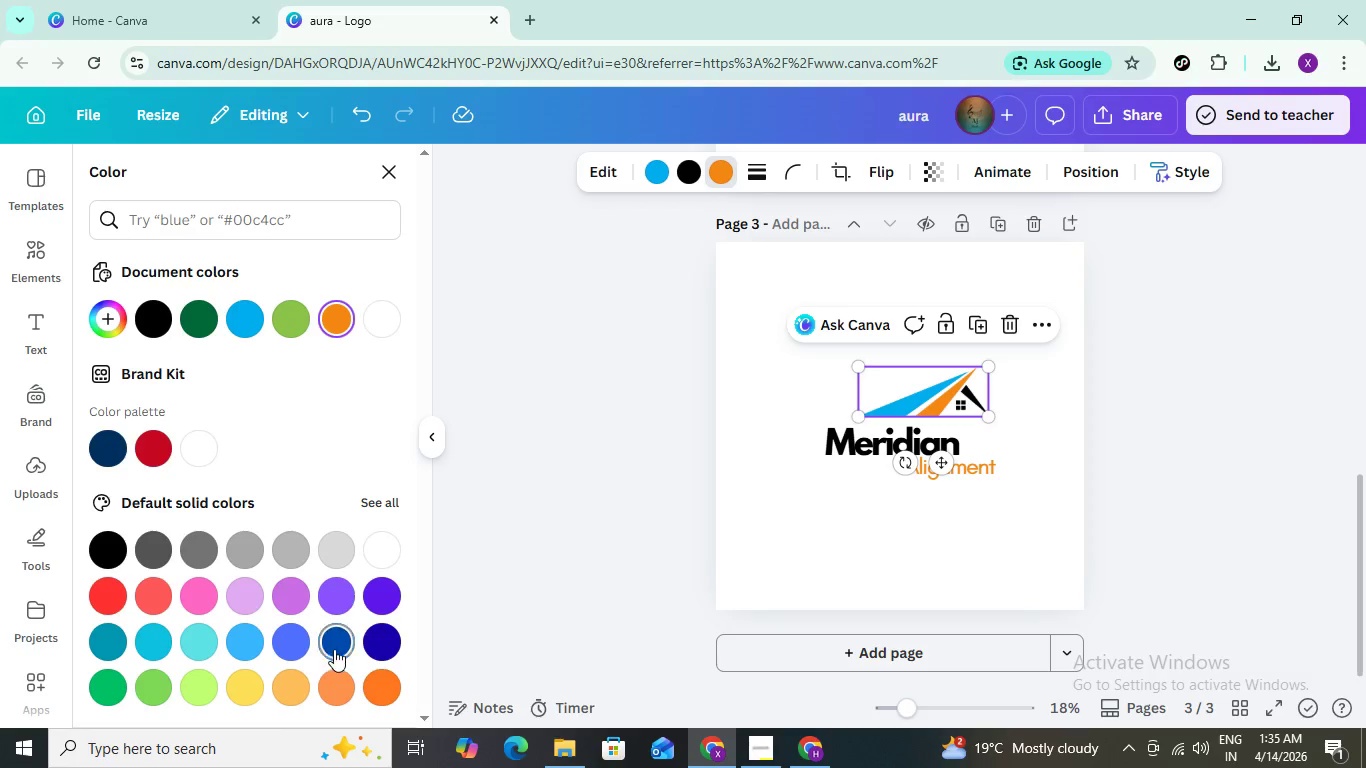 
left_click([373, 634])
 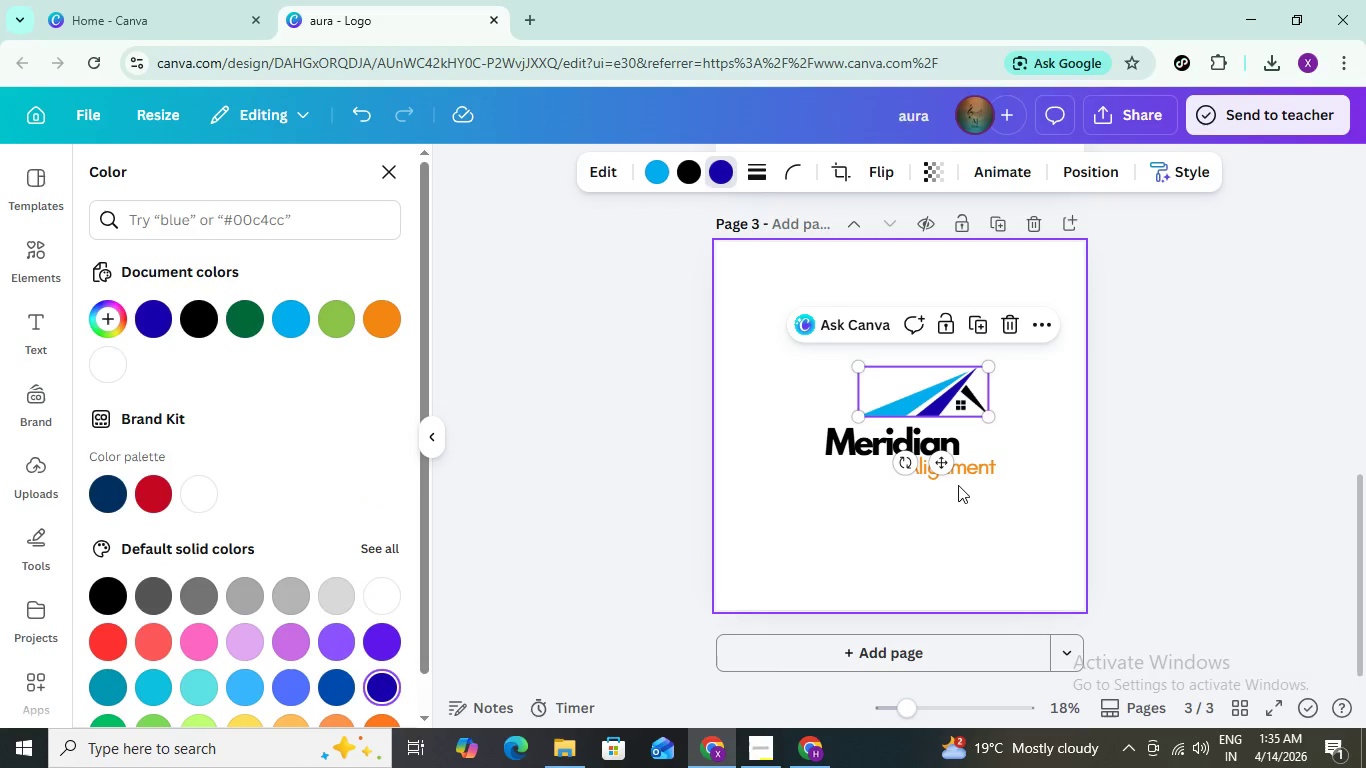 
left_click([1006, 503])
 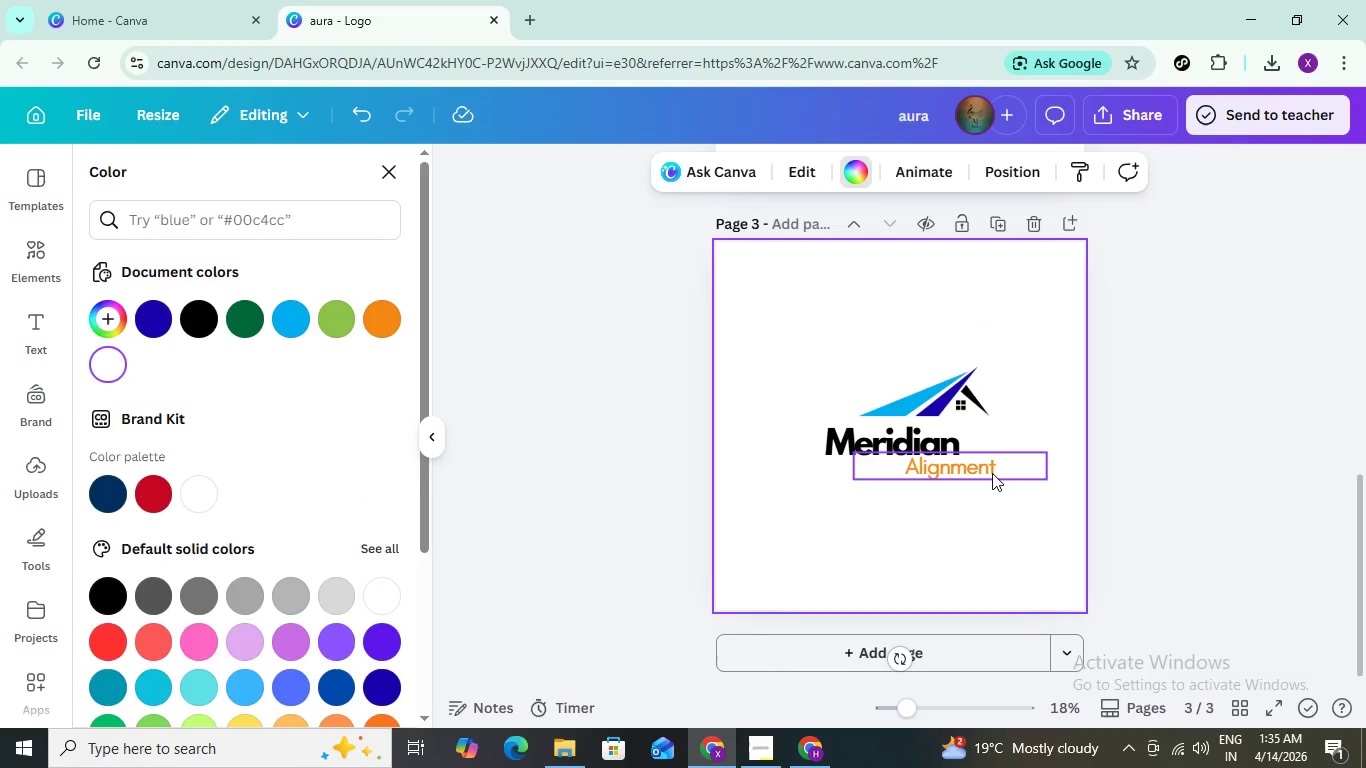 
double_click([992, 472])
 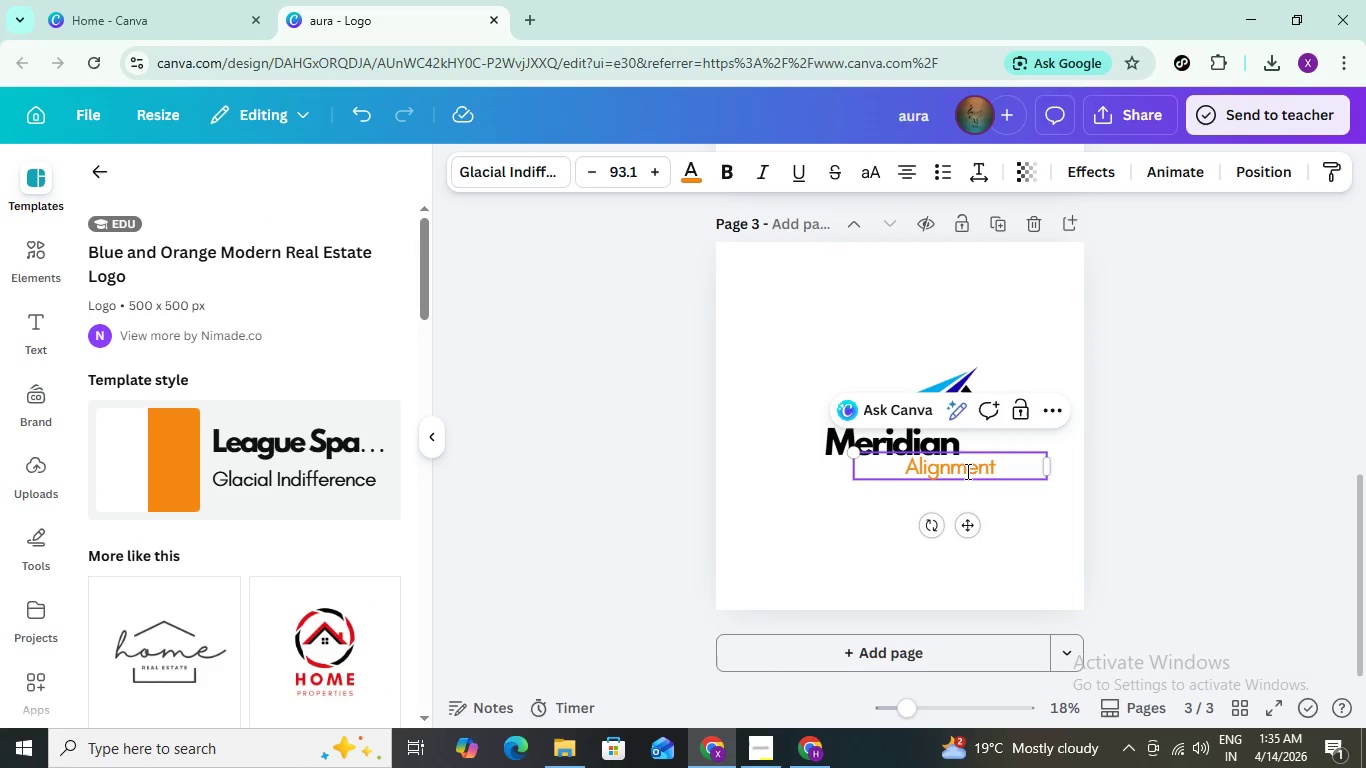 
double_click([966, 471])
 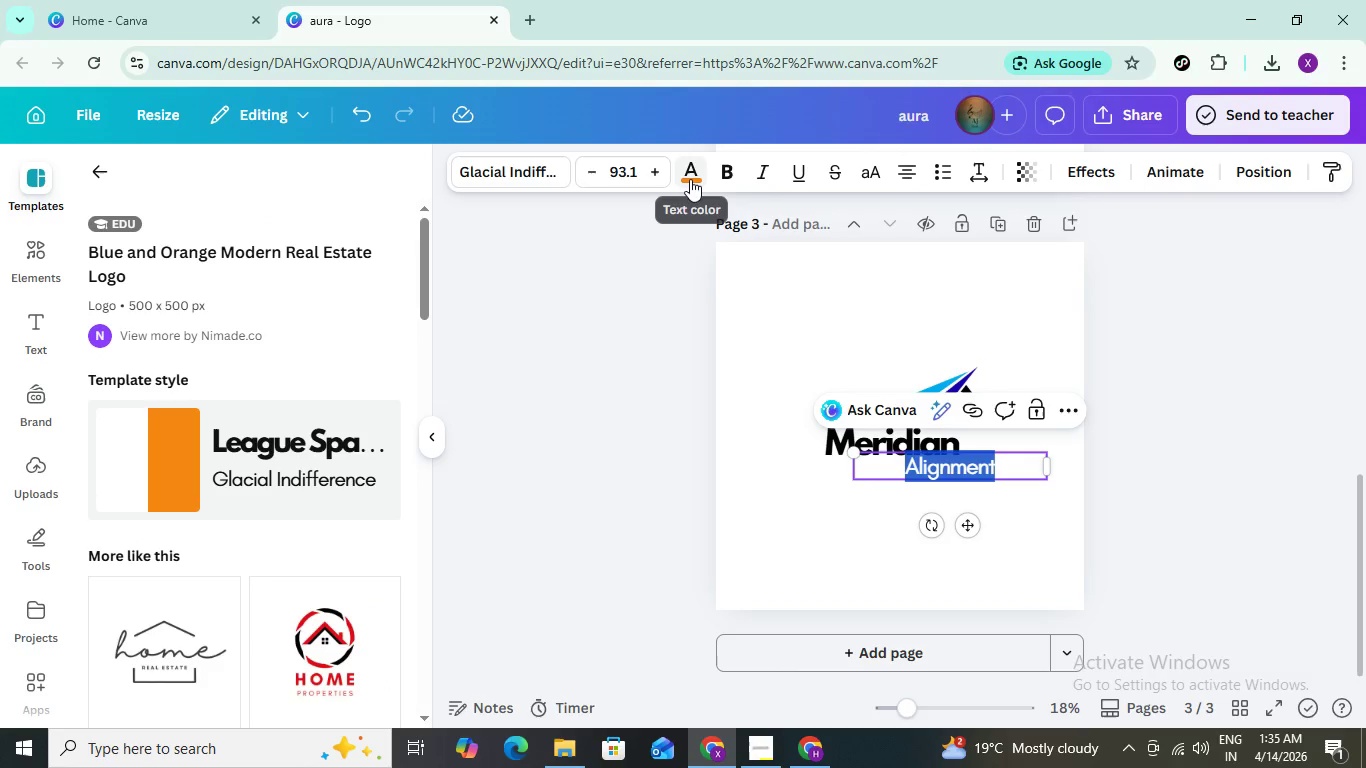 
left_click([690, 180])
 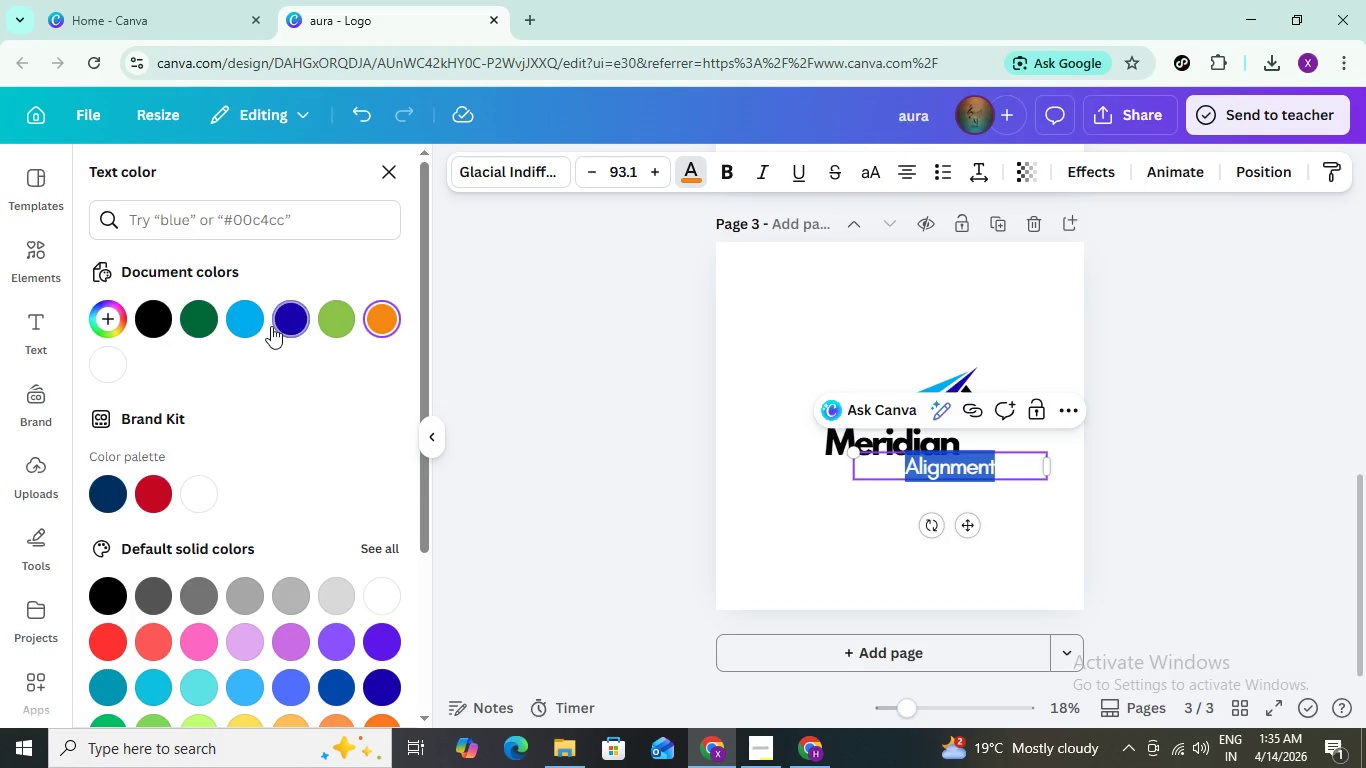 
left_click([294, 317])
 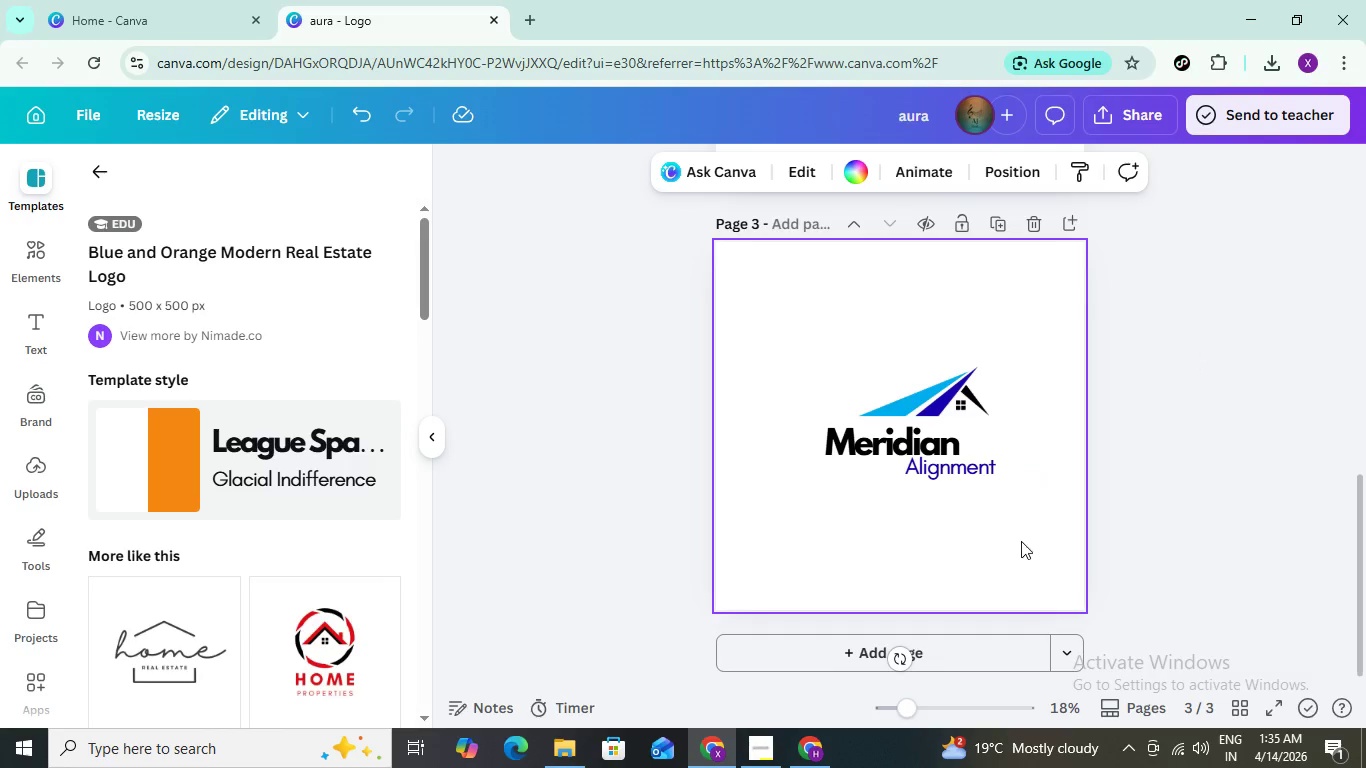 
wait(6.06)
 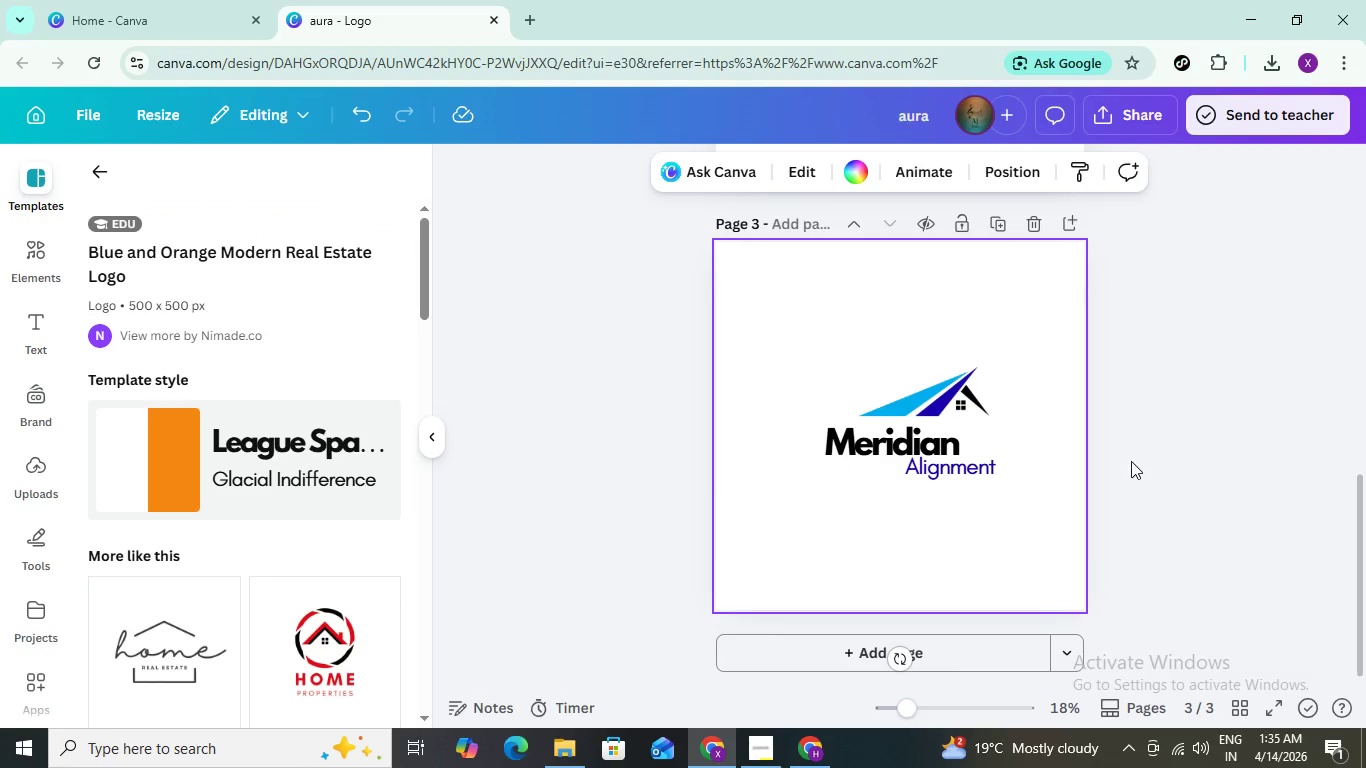 
left_click([1159, 118])
 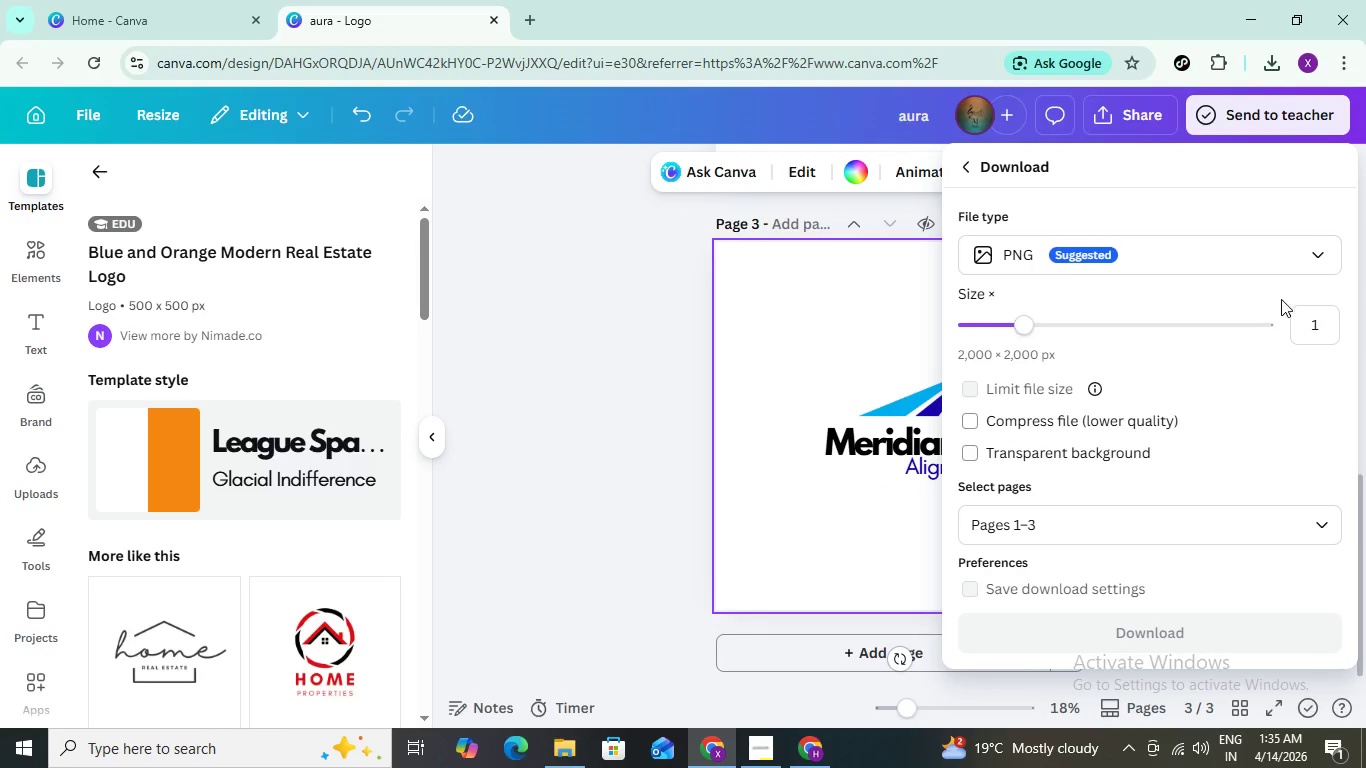 
left_click([1311, 256])
 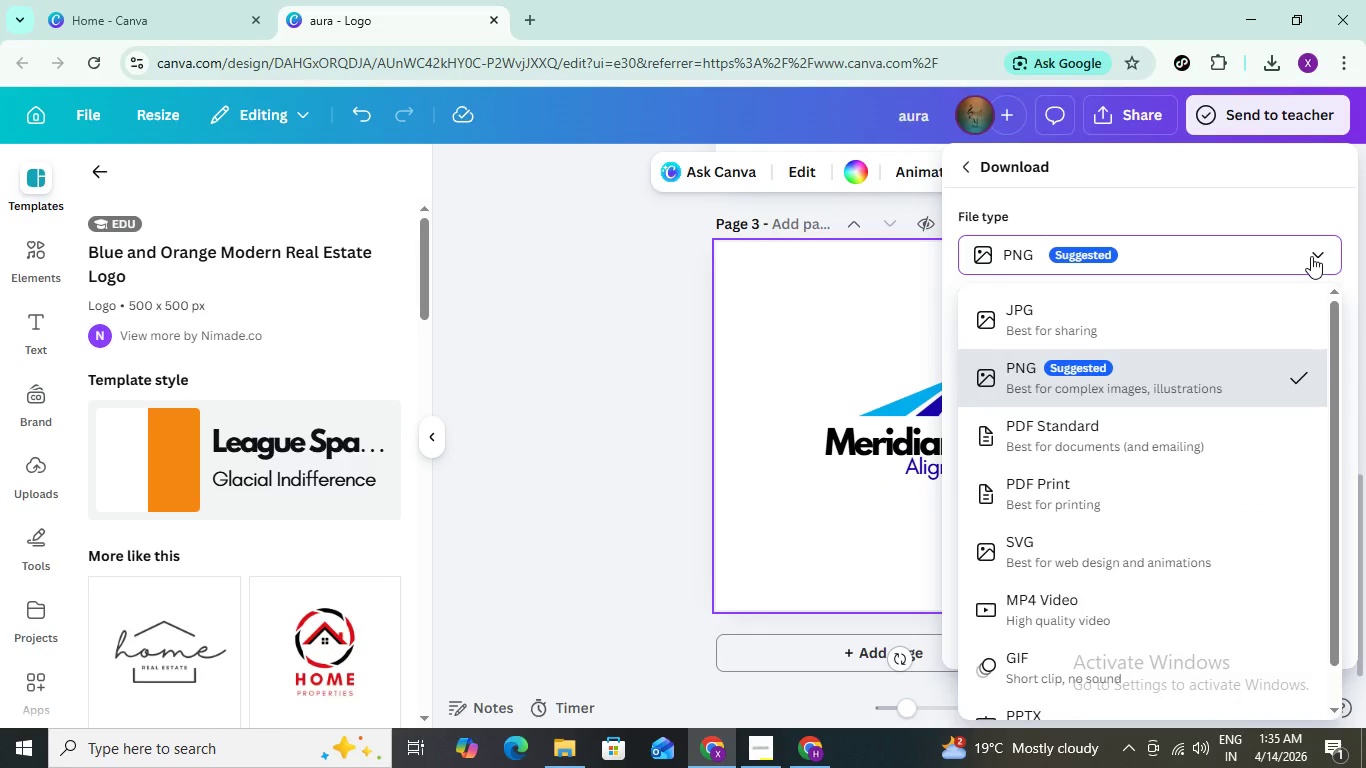 
left_click([1311, 256])
 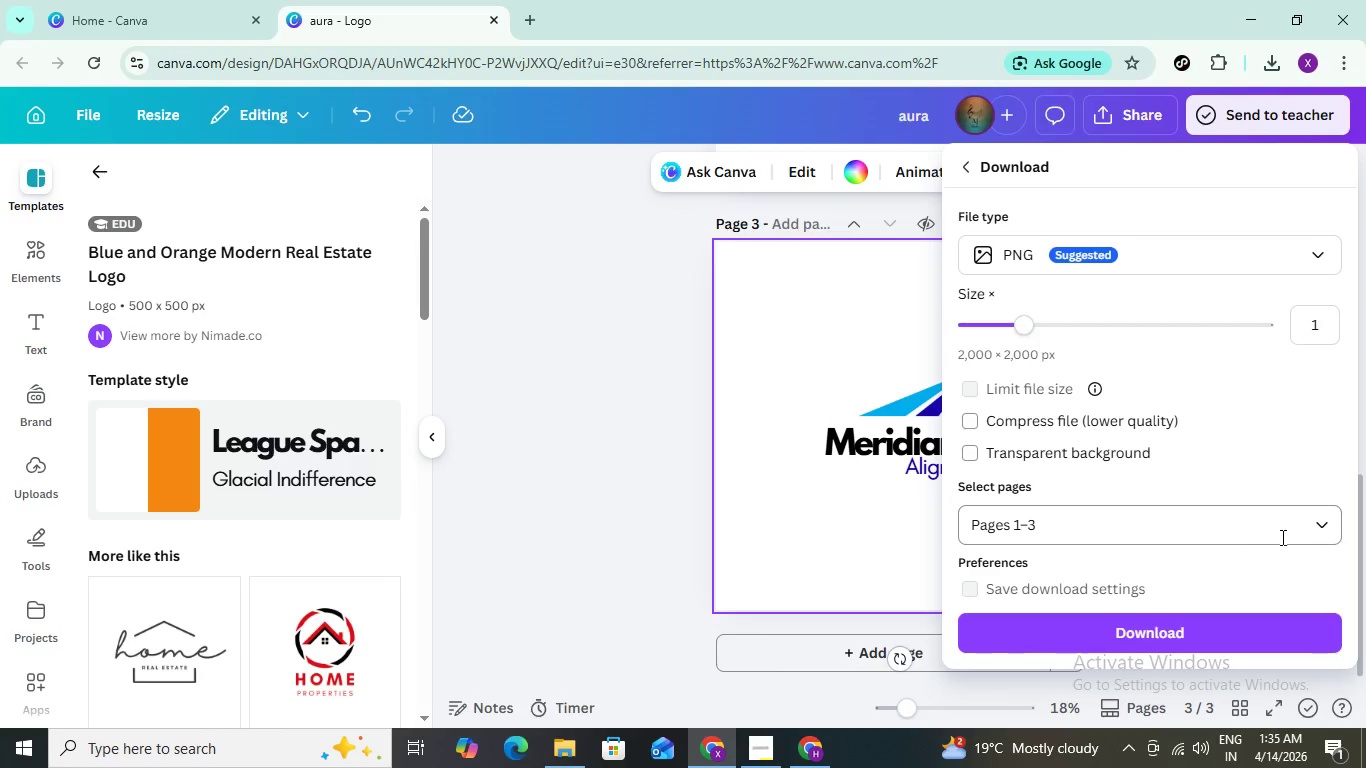 
left_click_drag(start_coordinate=[1320, 532], to_coordinate=[1313, 531])
 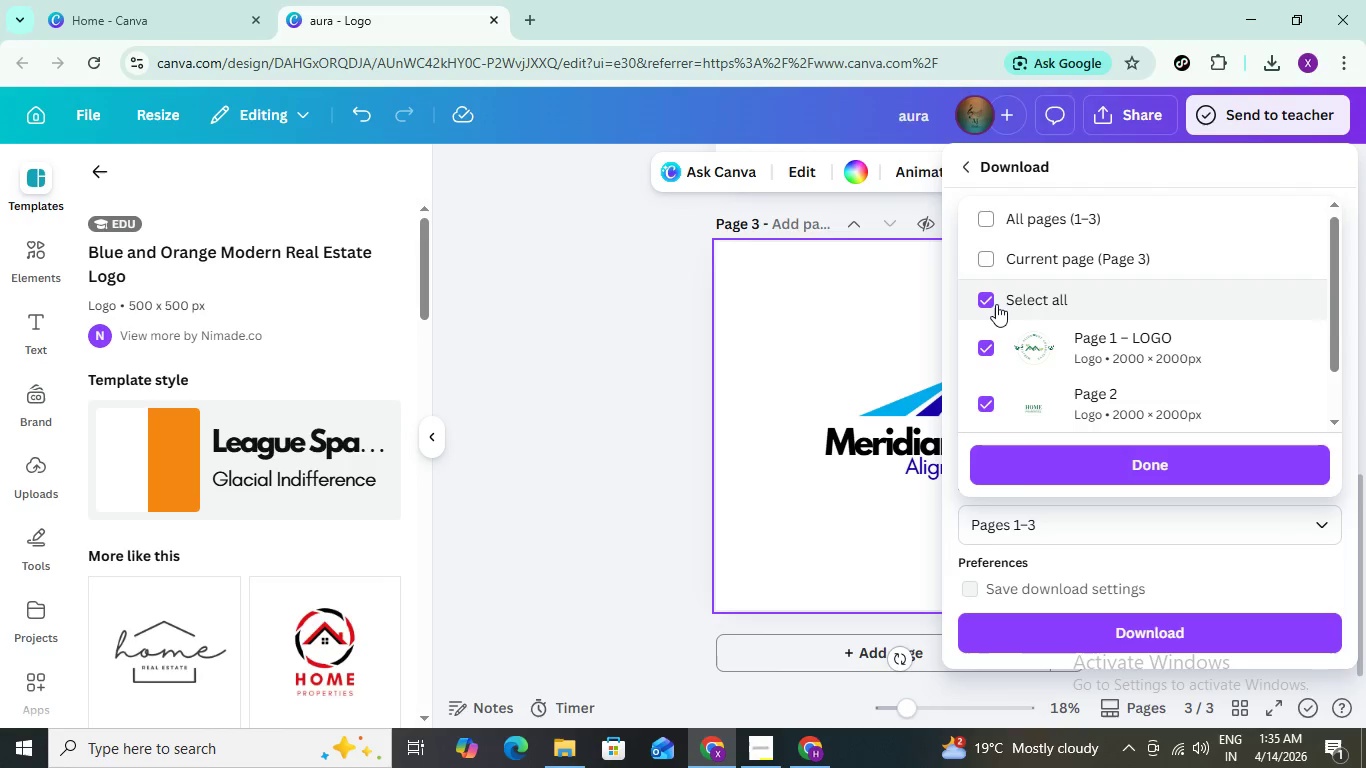 
left_click([994, 307])
 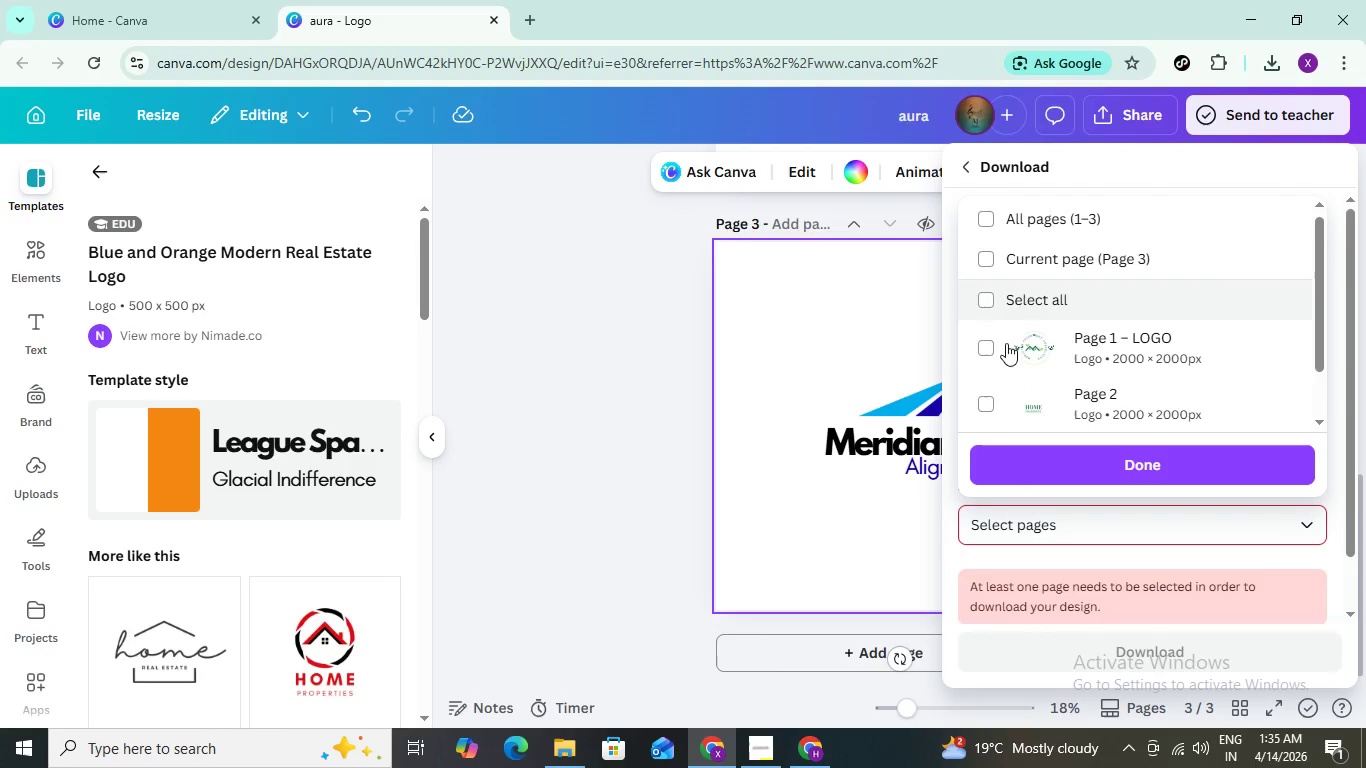 
scroll: coordinate [1013, 360], scroll_direction: down, amount: 5.0
 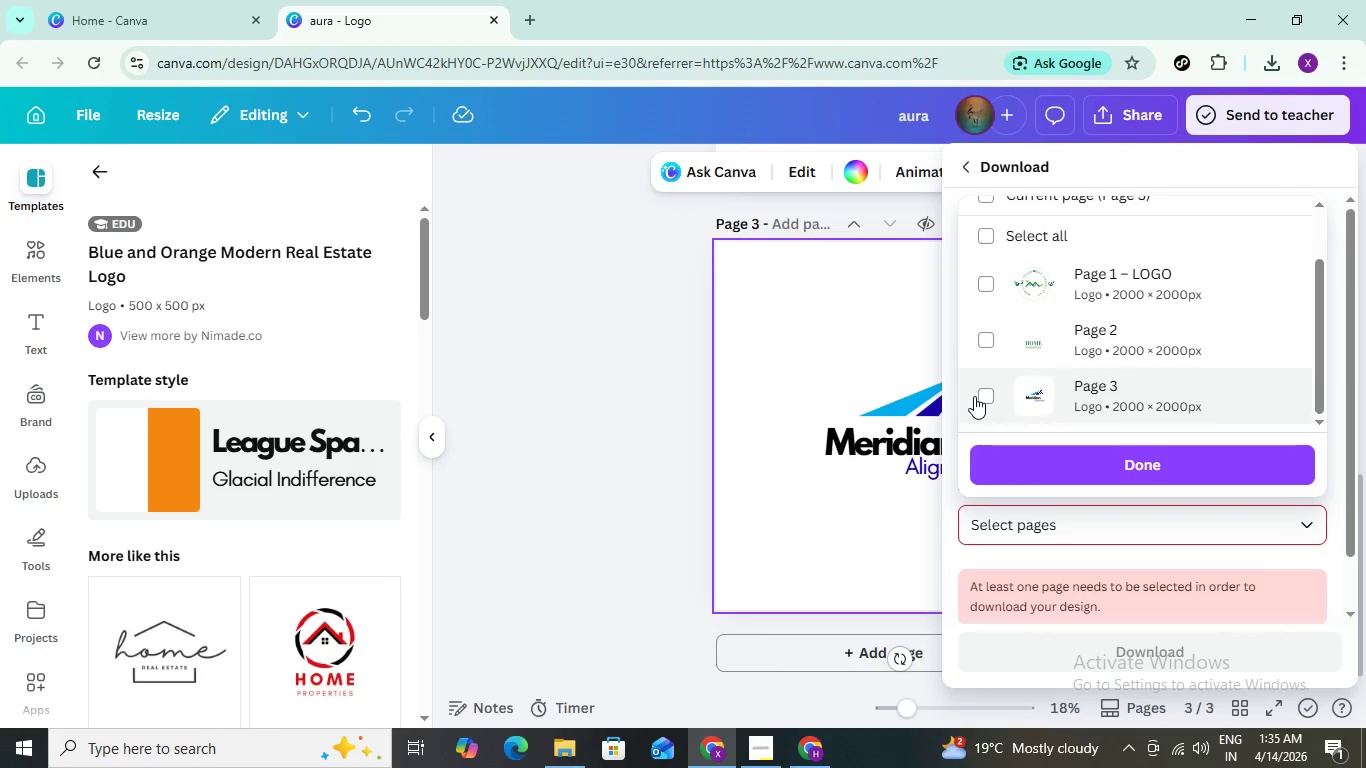 
left_click([974, 397])
 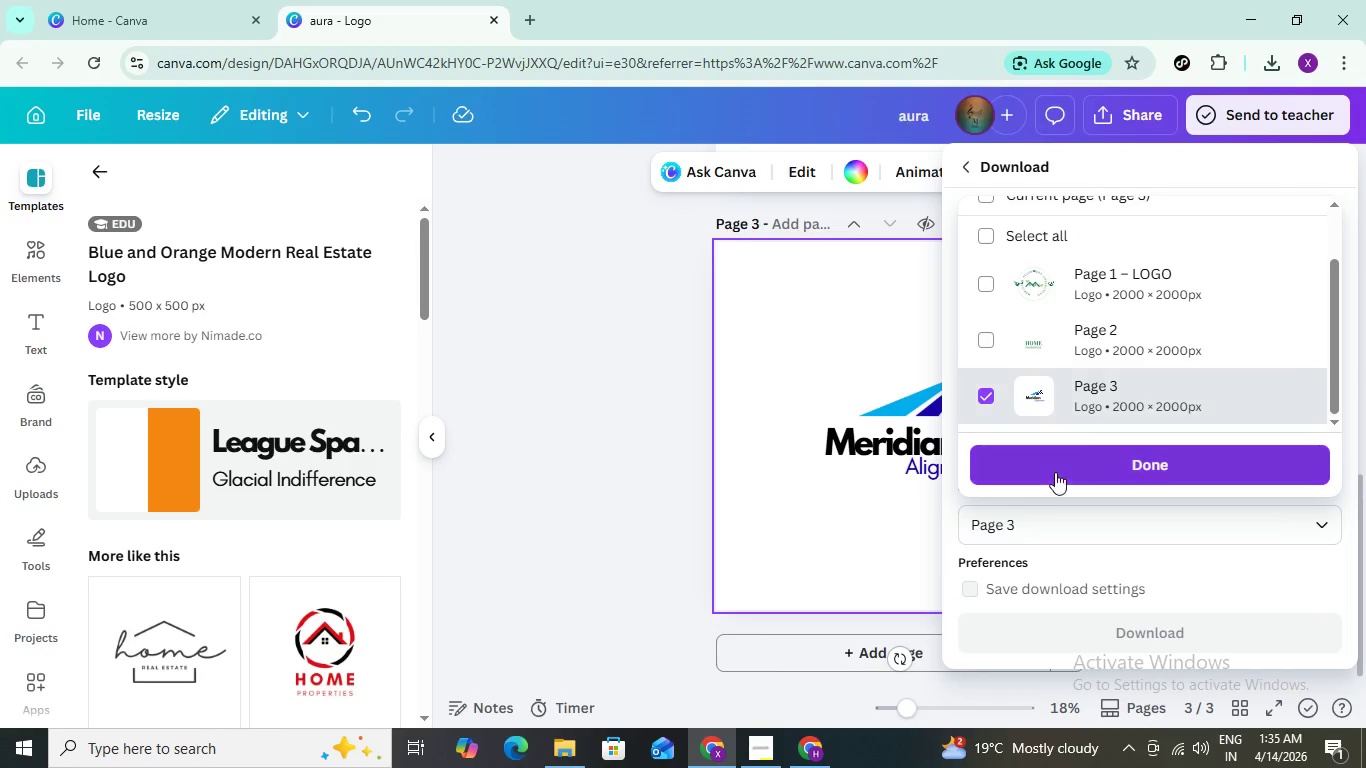 
left_click([1055, 472])
 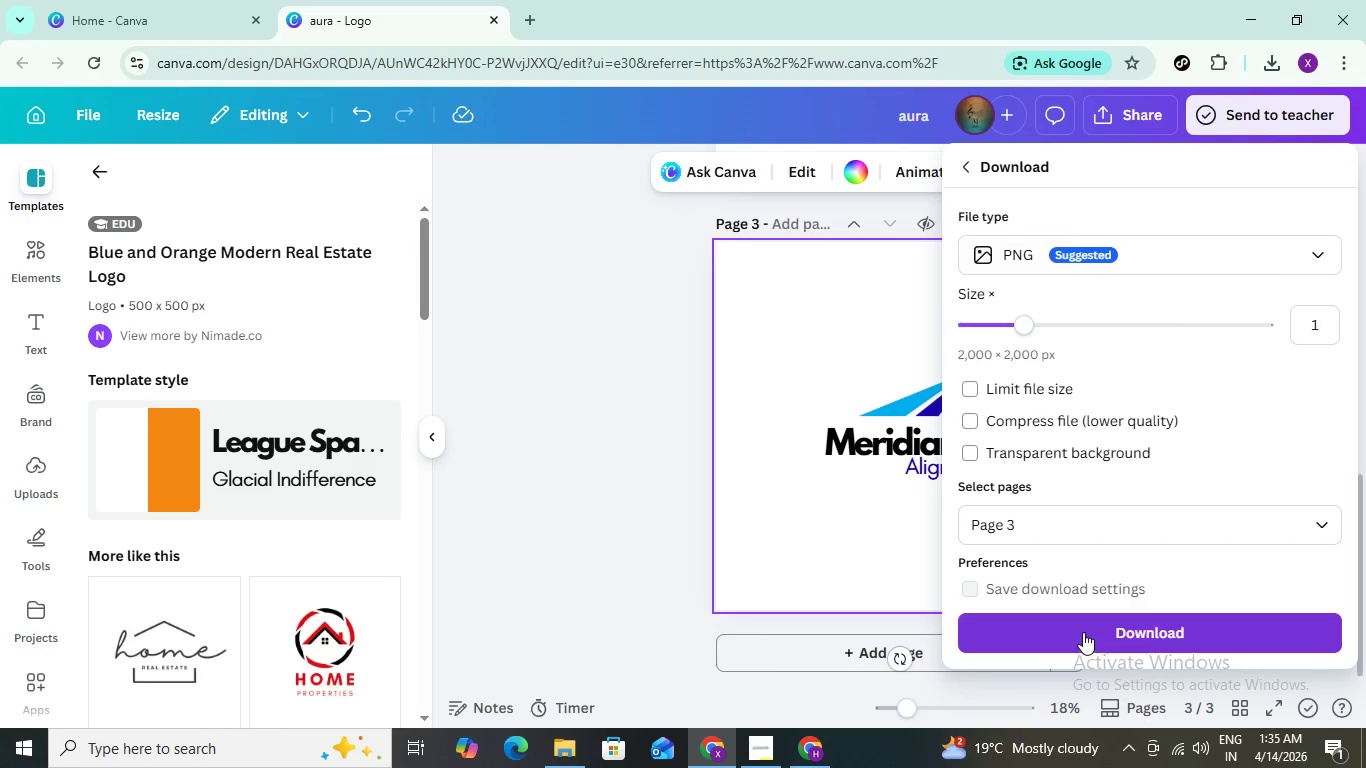 
left_click([1083, 631])
 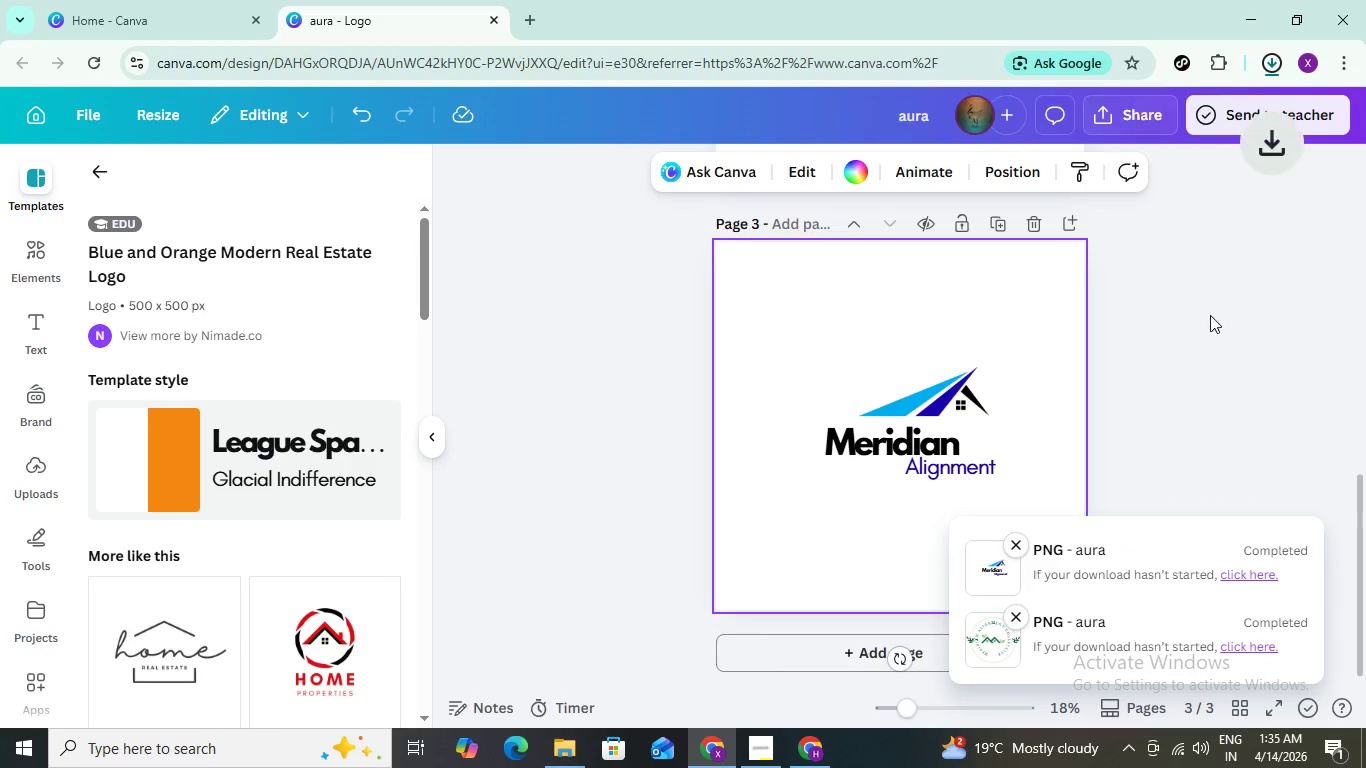 
left_click([812, 744])
 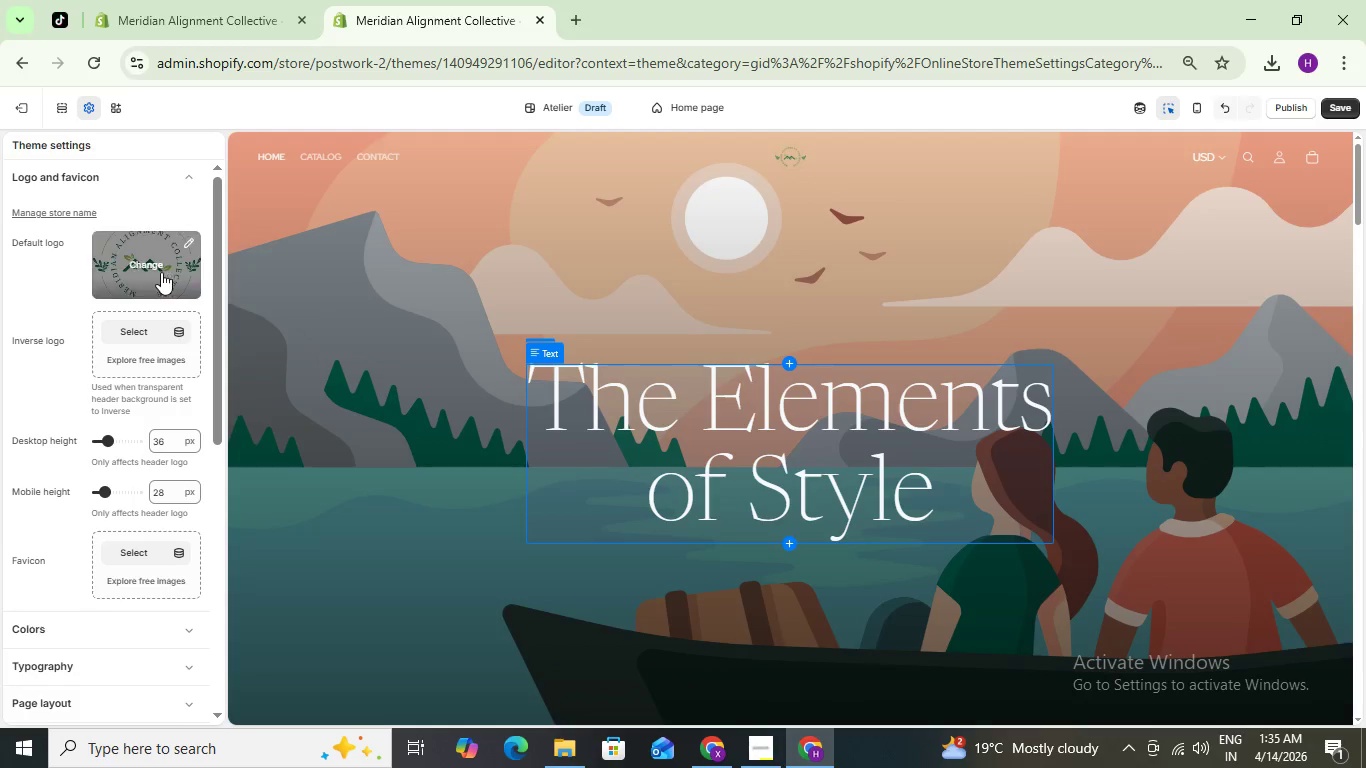 
left_click([153, 263])
 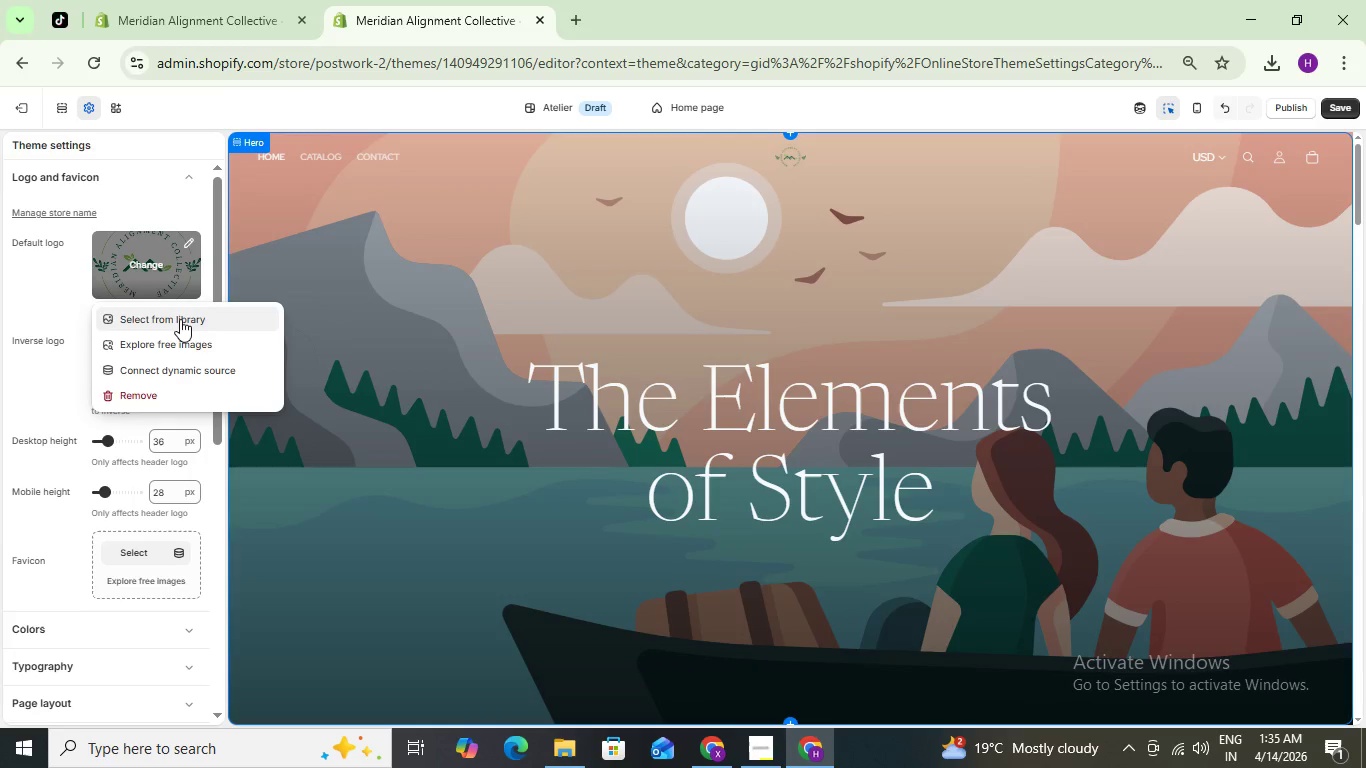 
left_click([180, 321])
 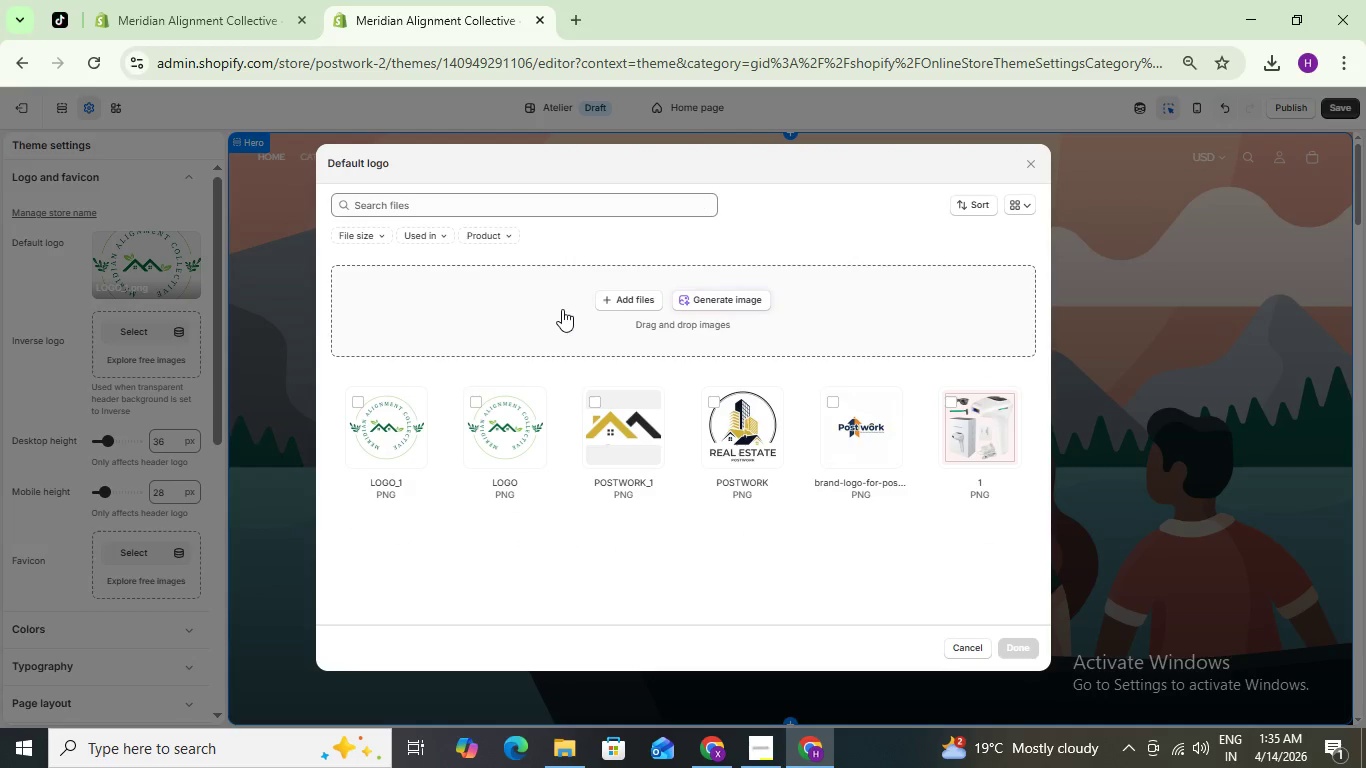 
left_click([617, 306])
 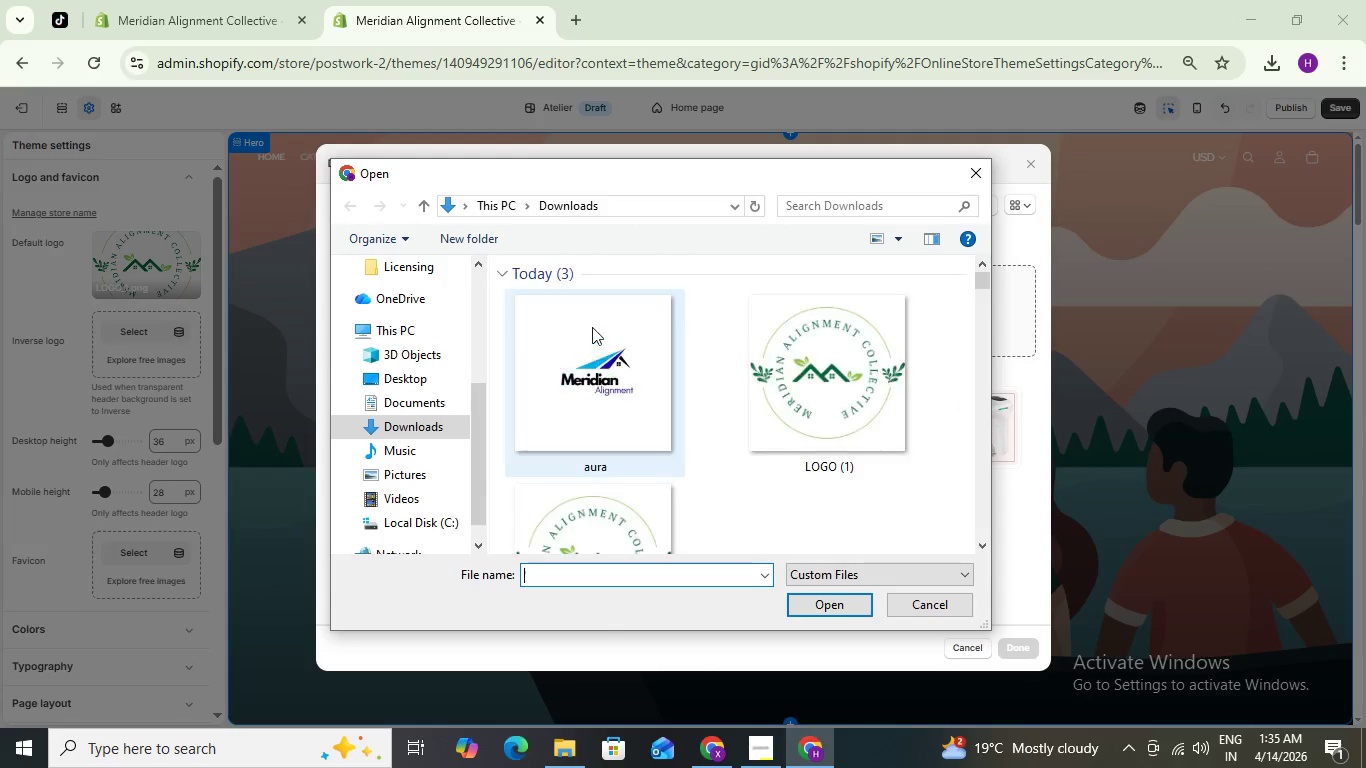 
left_click([533, 347])
 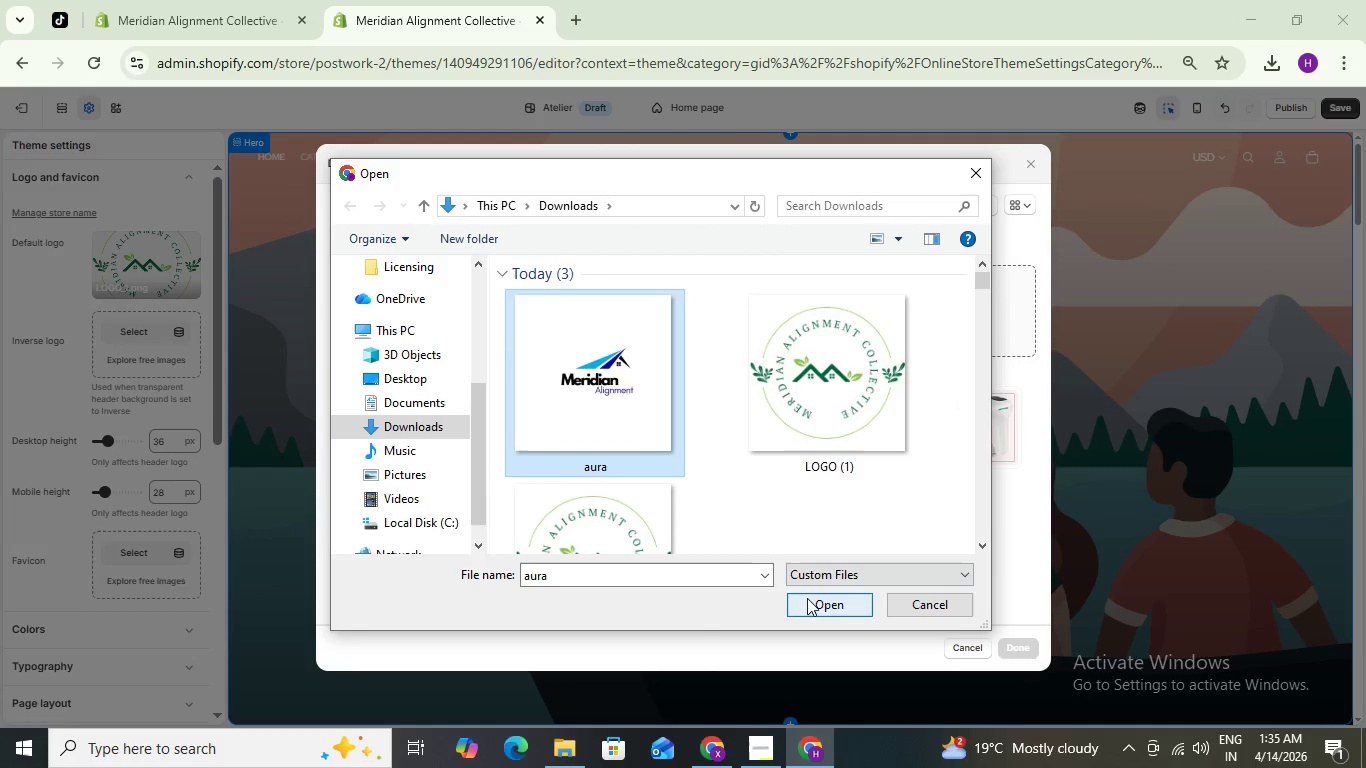 
left_click([811, 602])
 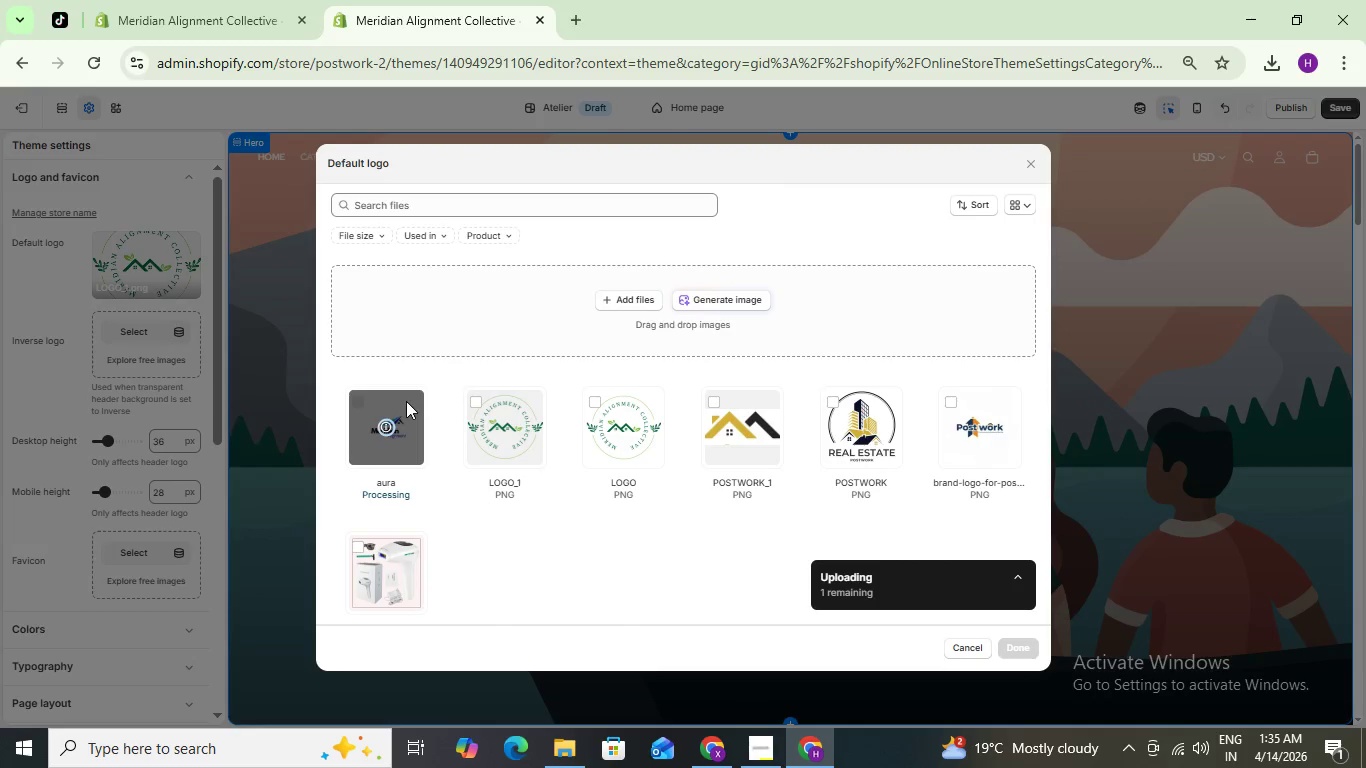 
mouse_move([447, 421])
 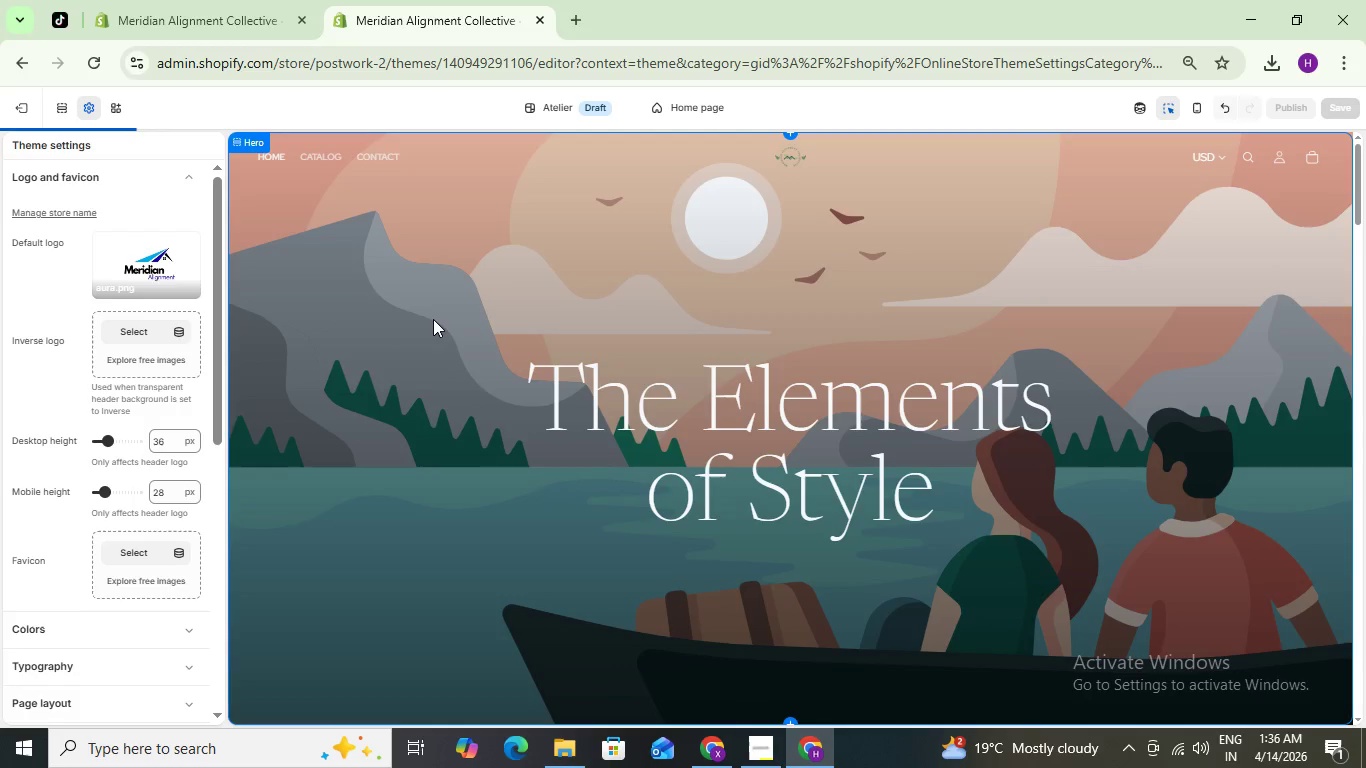 
wait(9.01)
 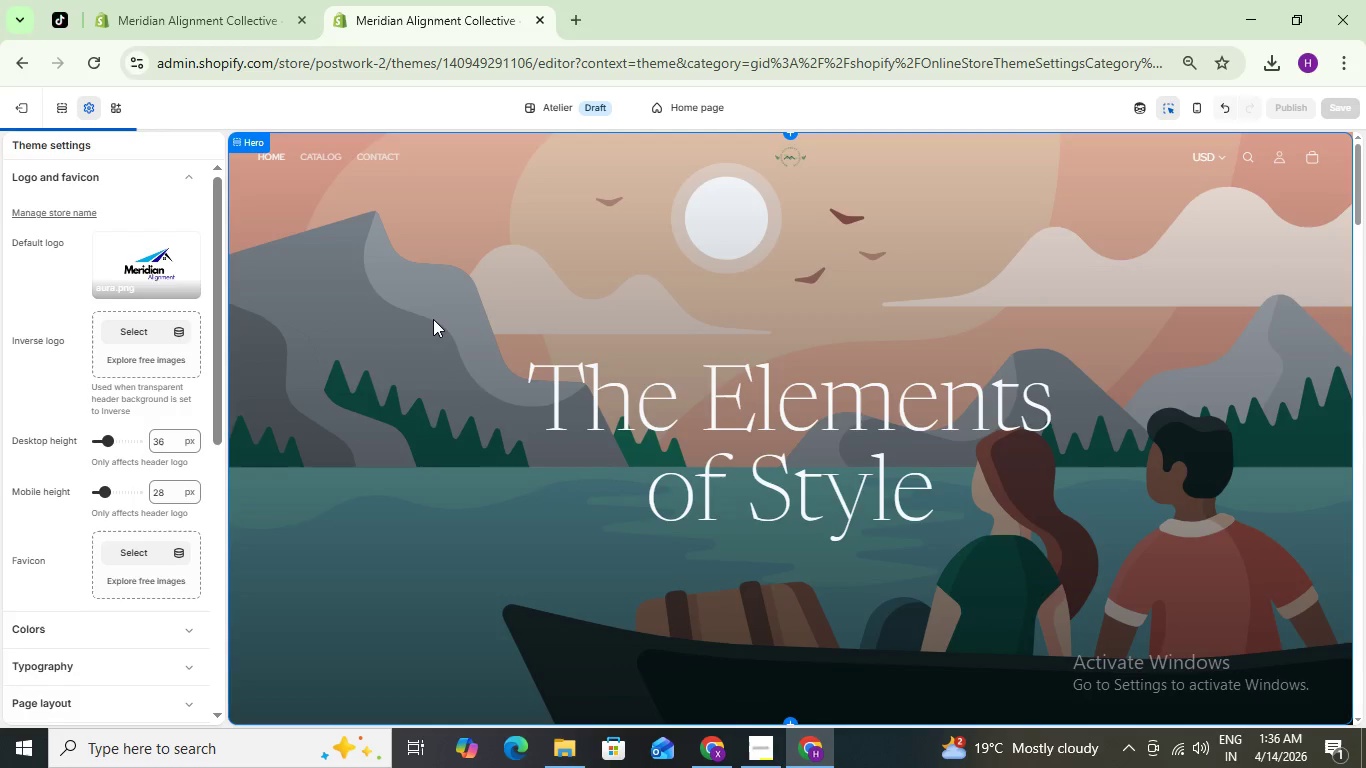 
left_click([183, 246])
 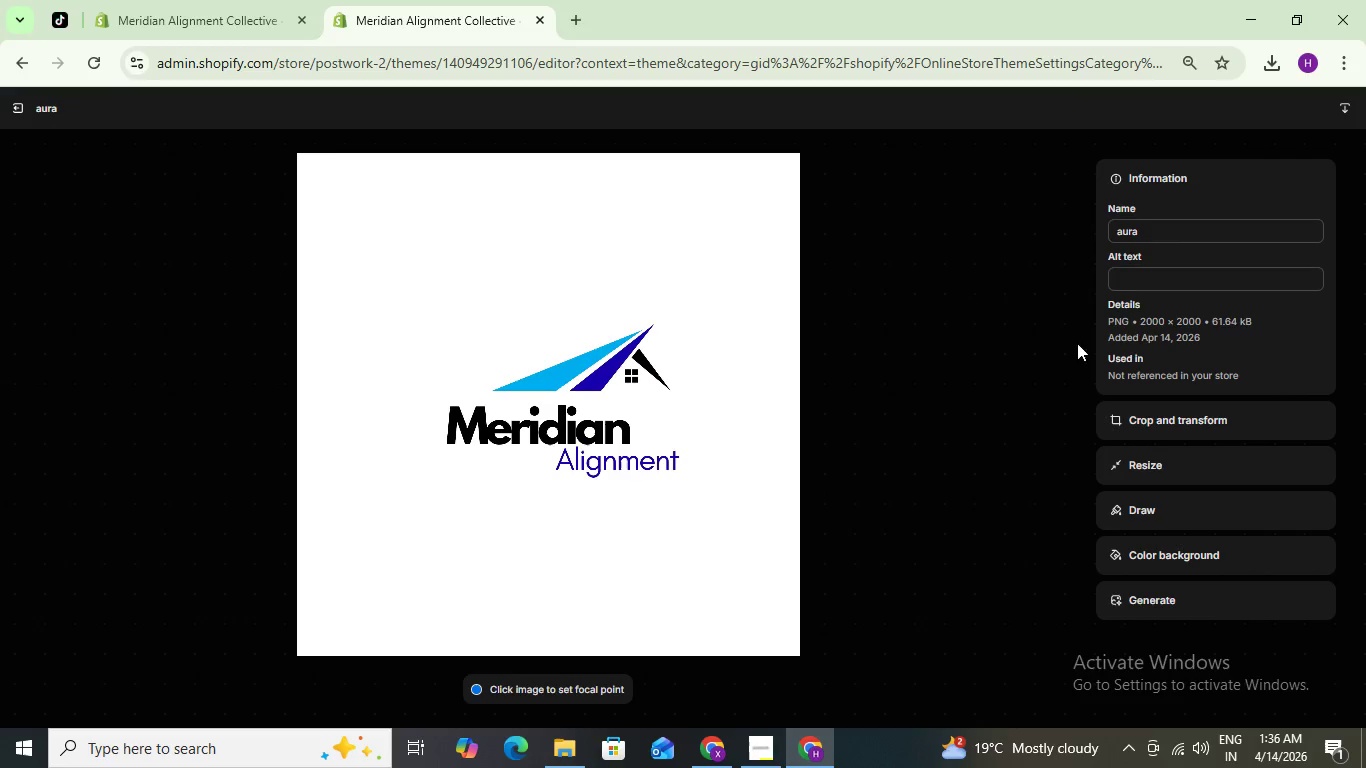 
left_click([1139, 416])
 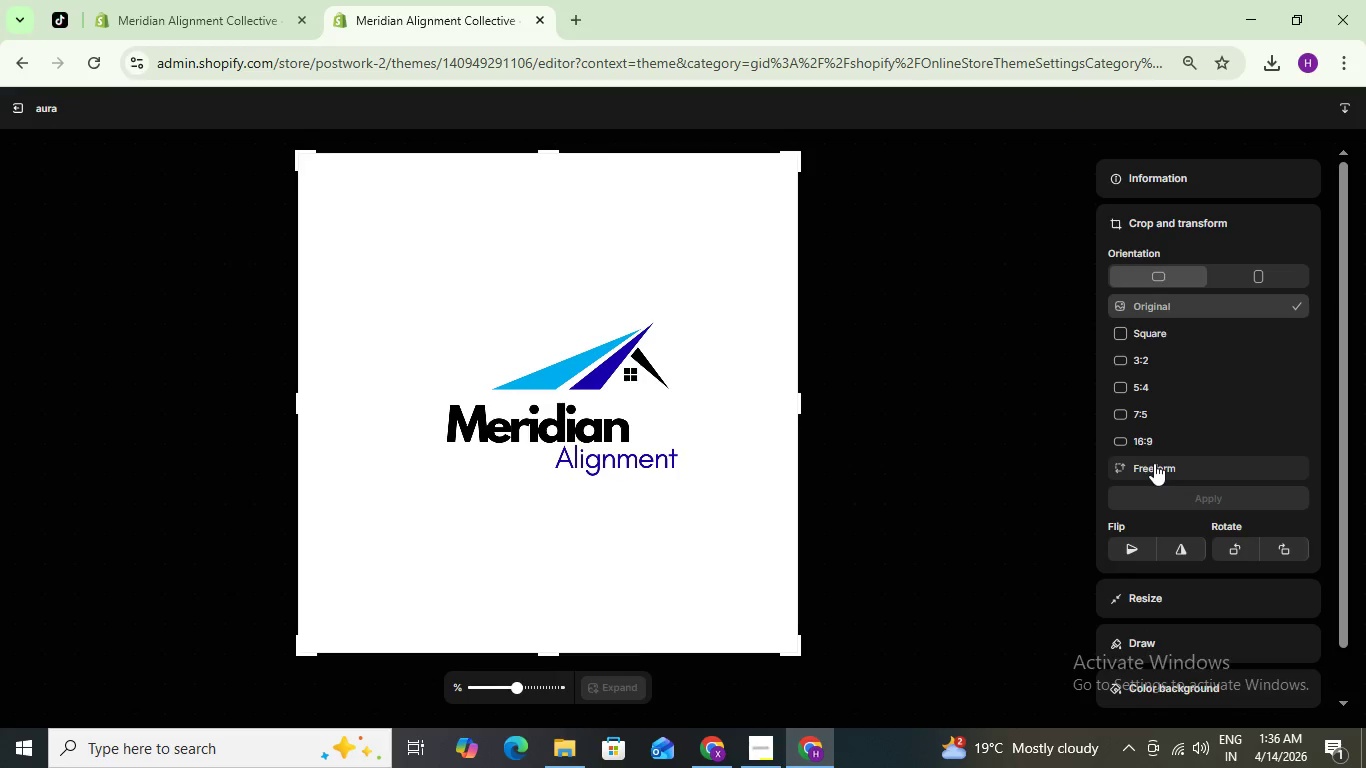 
left_click([1157, 460])
 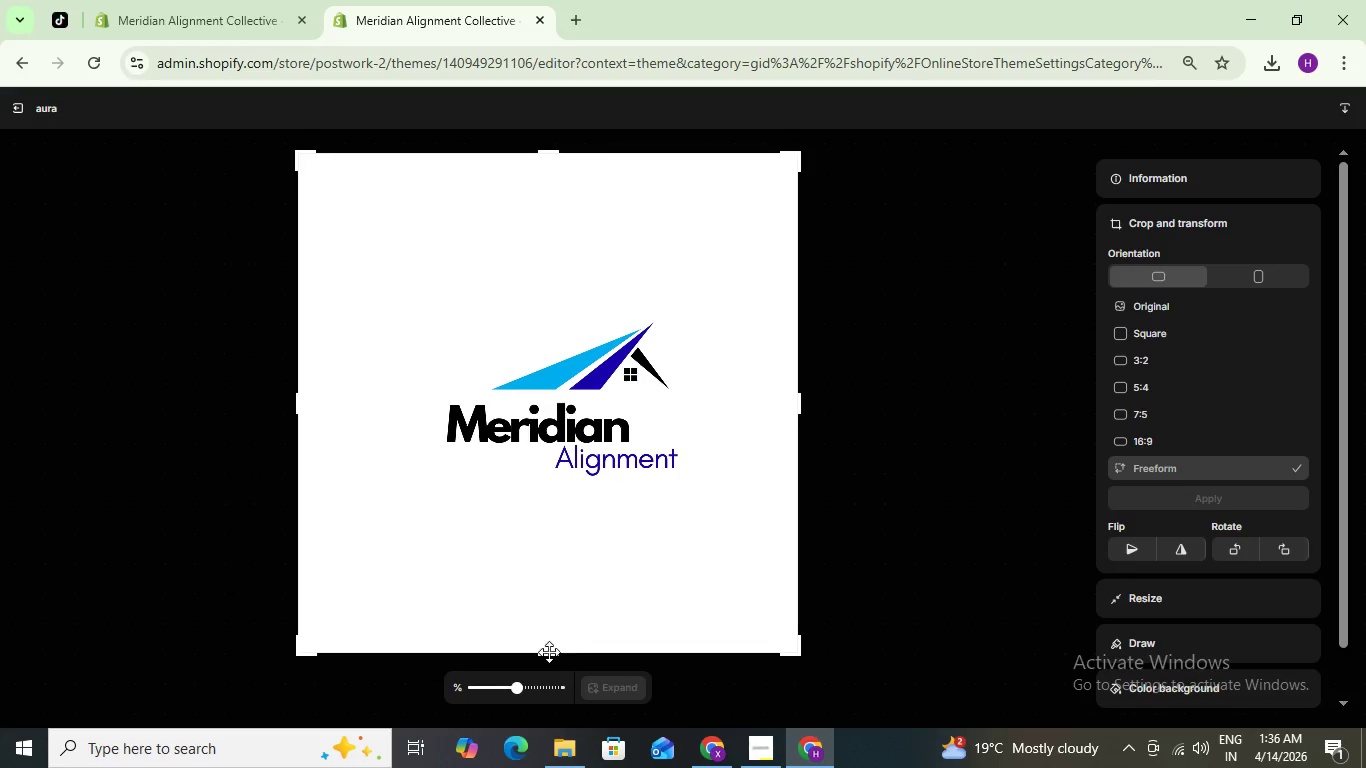 
left_click_drag(start_coordinate=[549, 652], to_coordinate=[557, 633])
 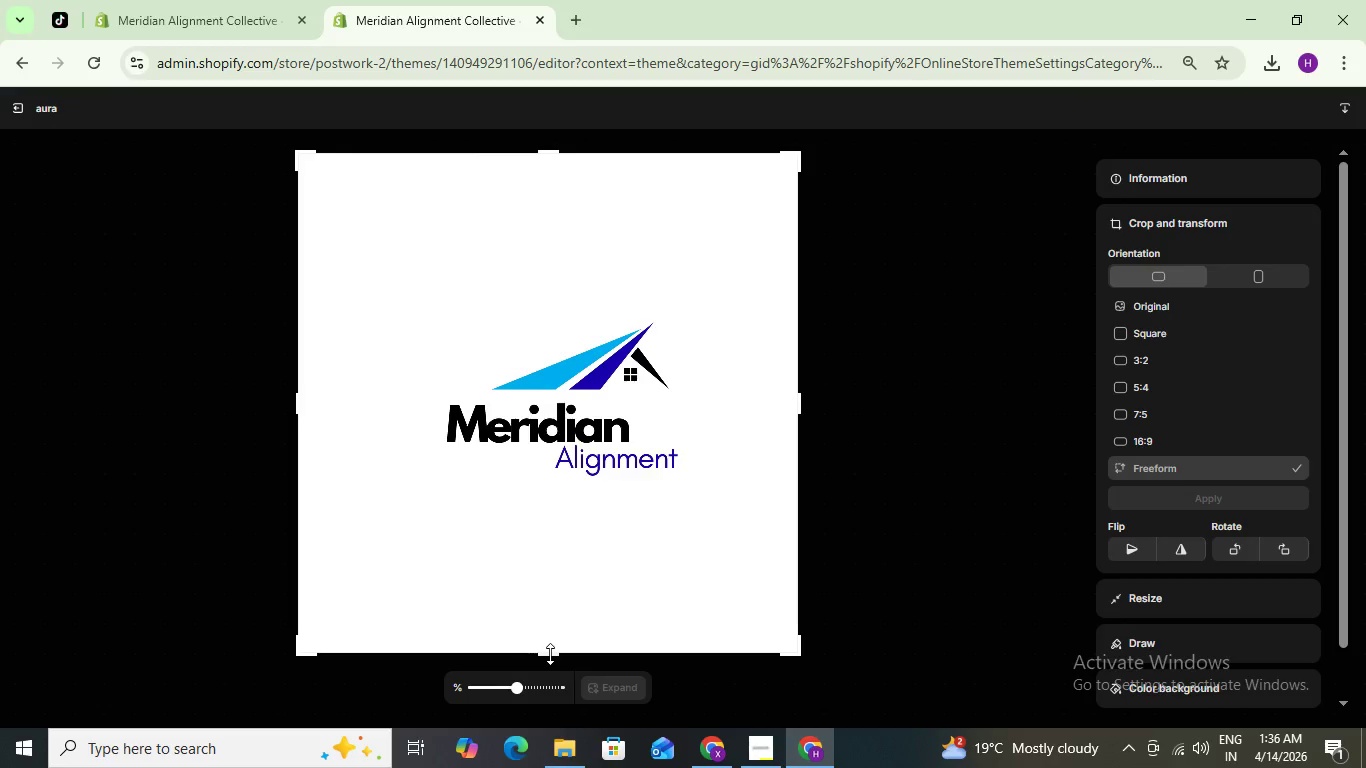 
left_click_drag(start_coordinate=[550, 654], to_coordinate=[593, 425])
 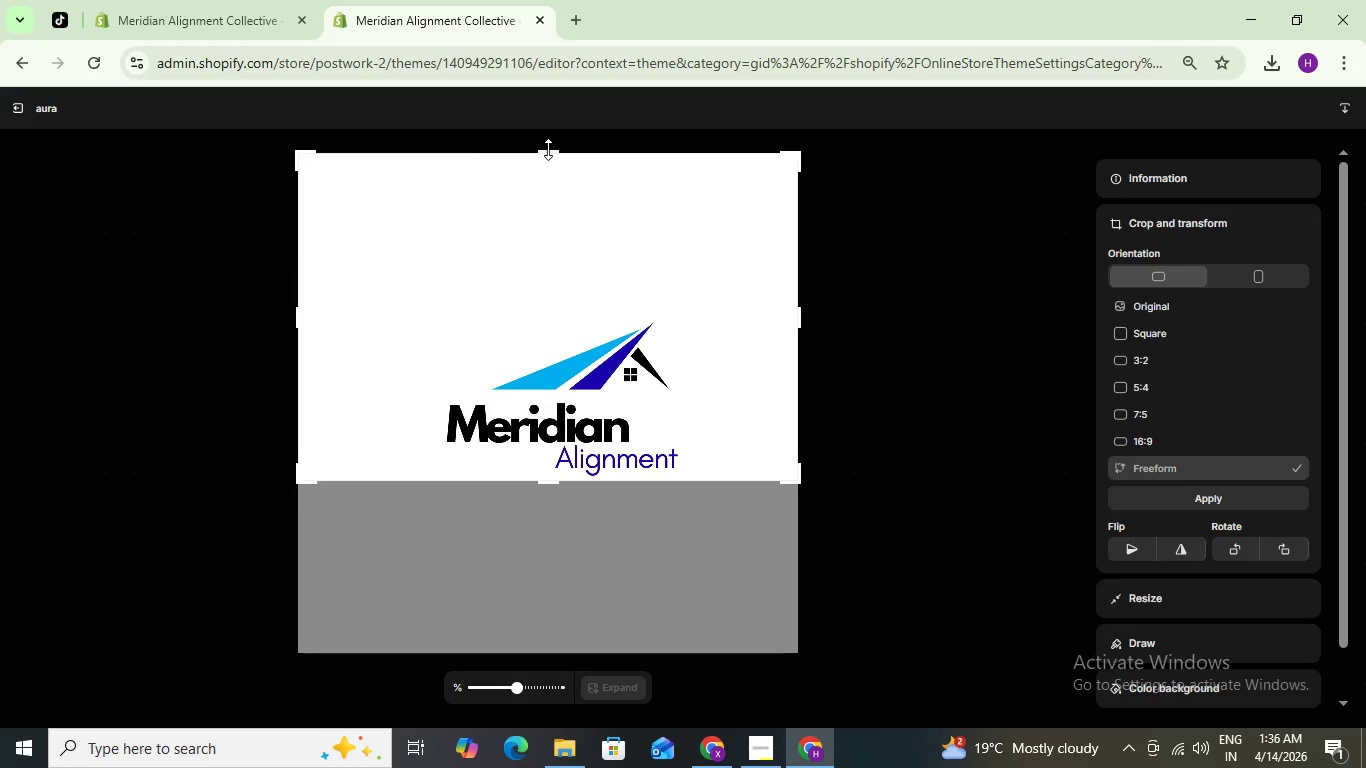 
left_click_drag(start_coordinate=[548, 149], to_coordinate=[556, 369])
 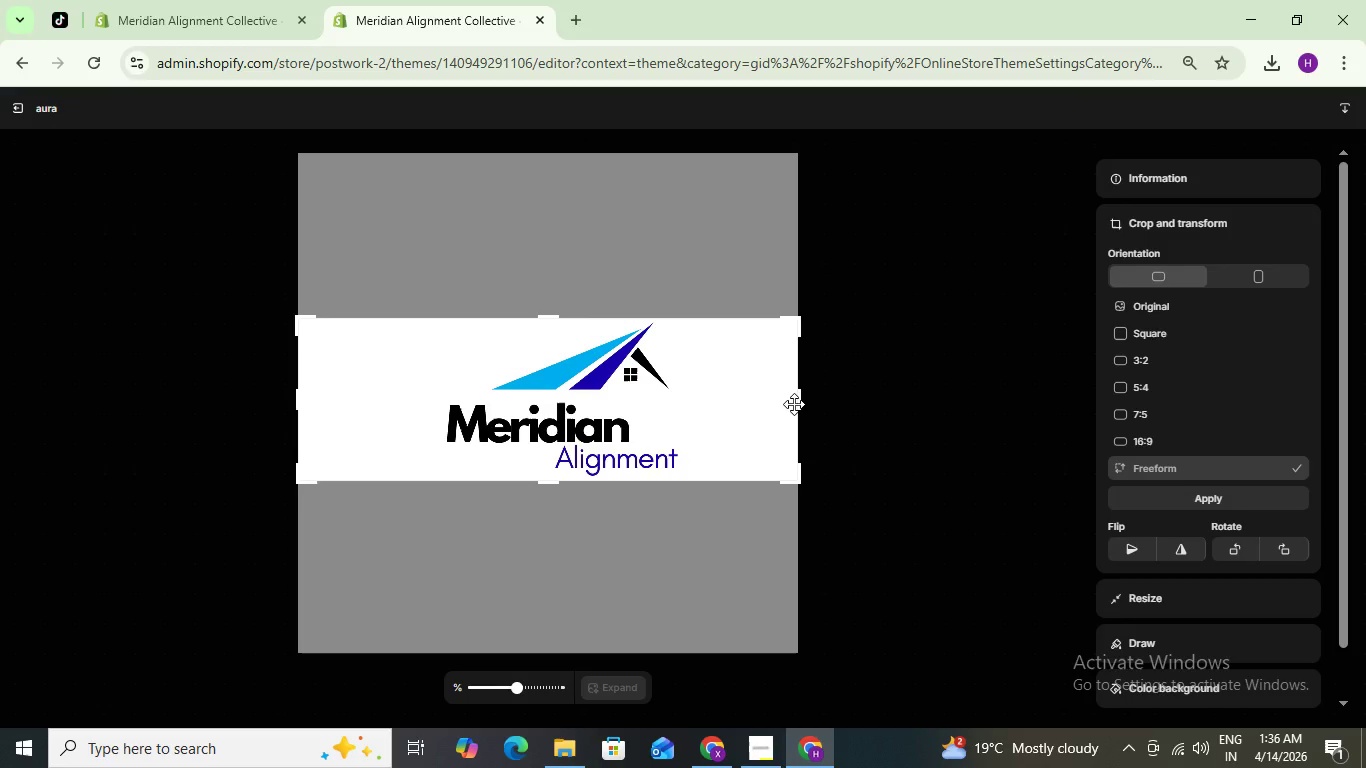 
left_click([794, 404])
 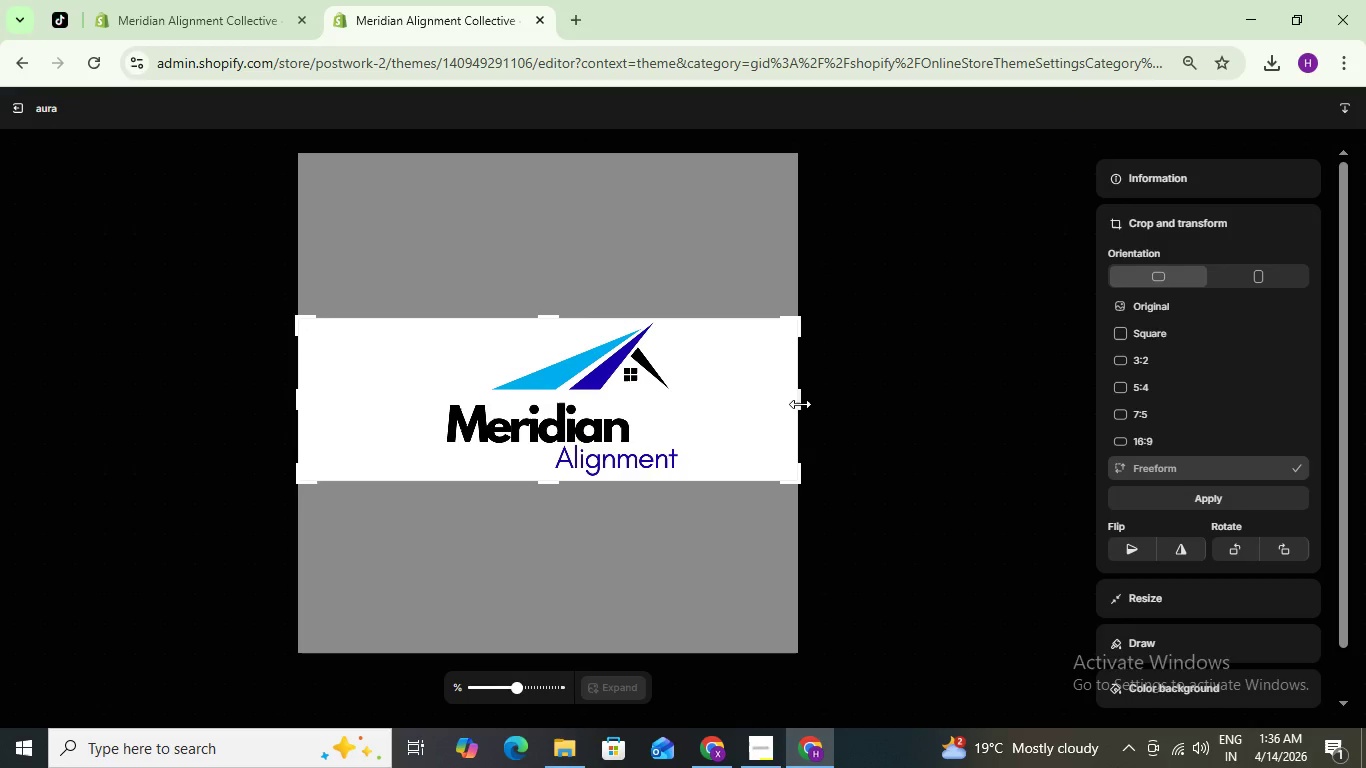 
left_click_drag(start_coordinate=[801, 404], to_coordinate=[646, 402])
 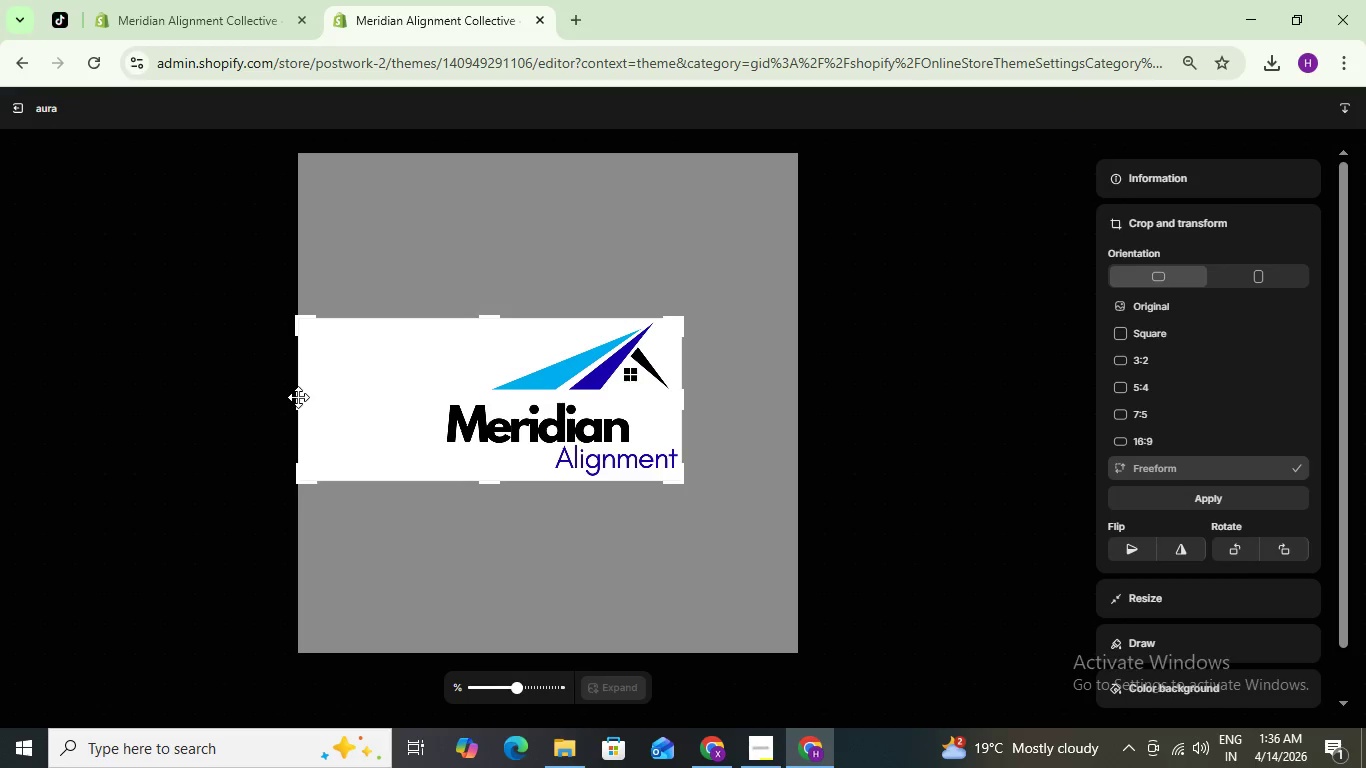 
left_click_drag(start_coordinate=[298, 397], to_coordinate=[412, 399])
 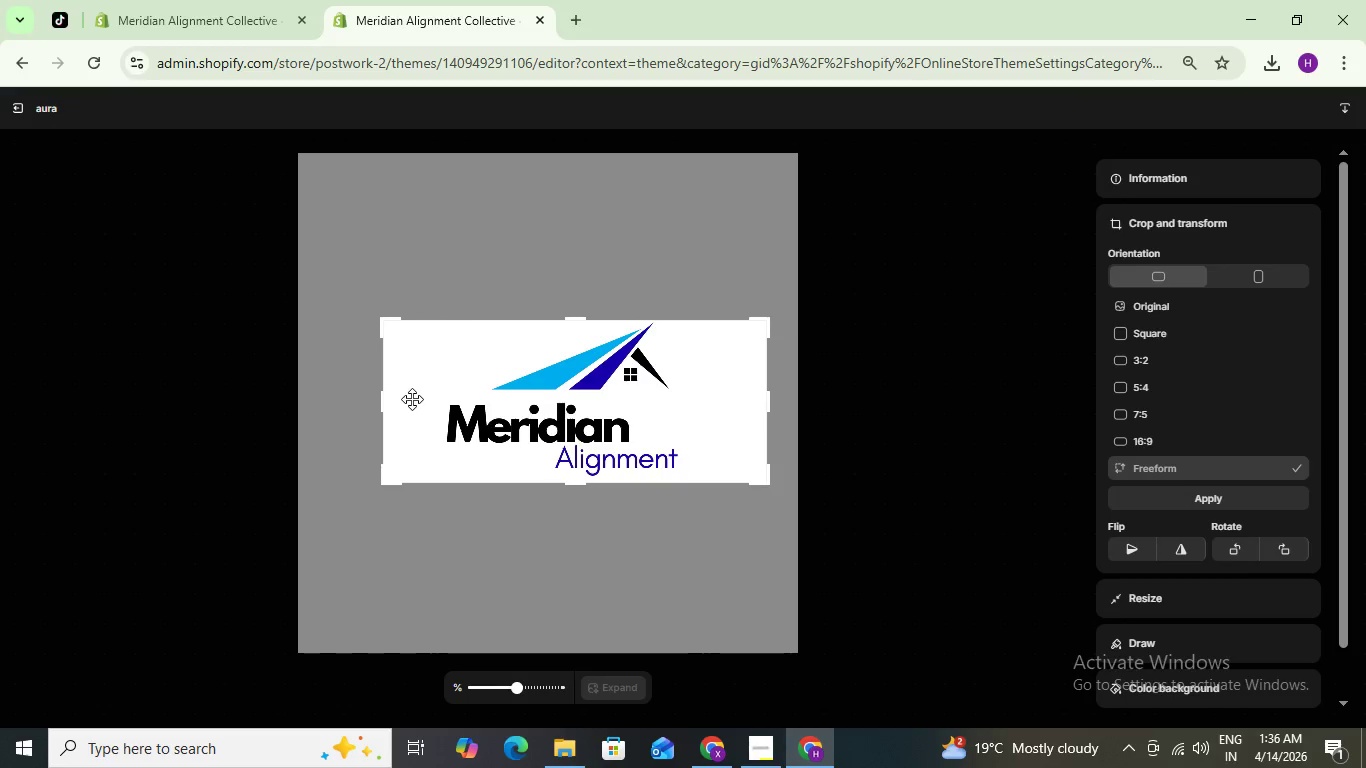 
left_click_drag(start_coordinate=[412, 399], to_coordinate=[419, 398])
 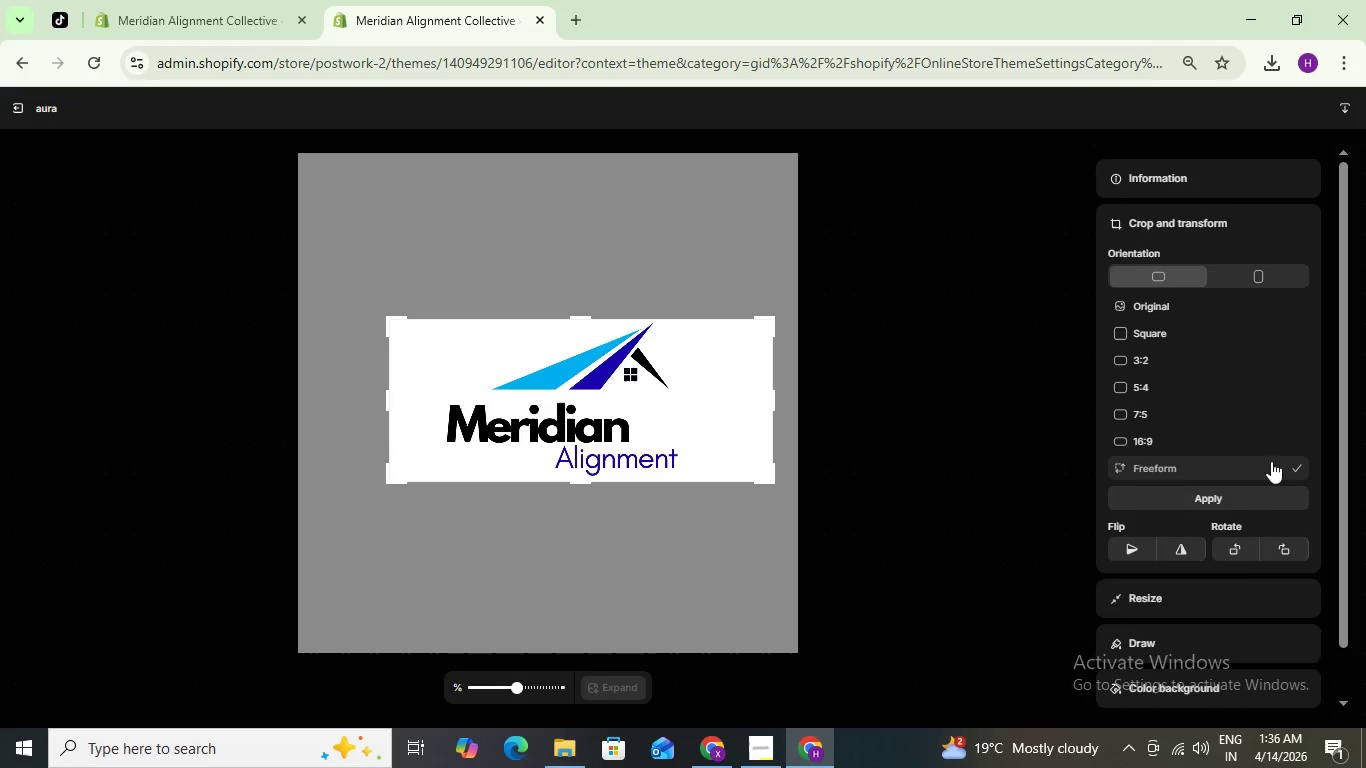 
left_click([1241, 488])
 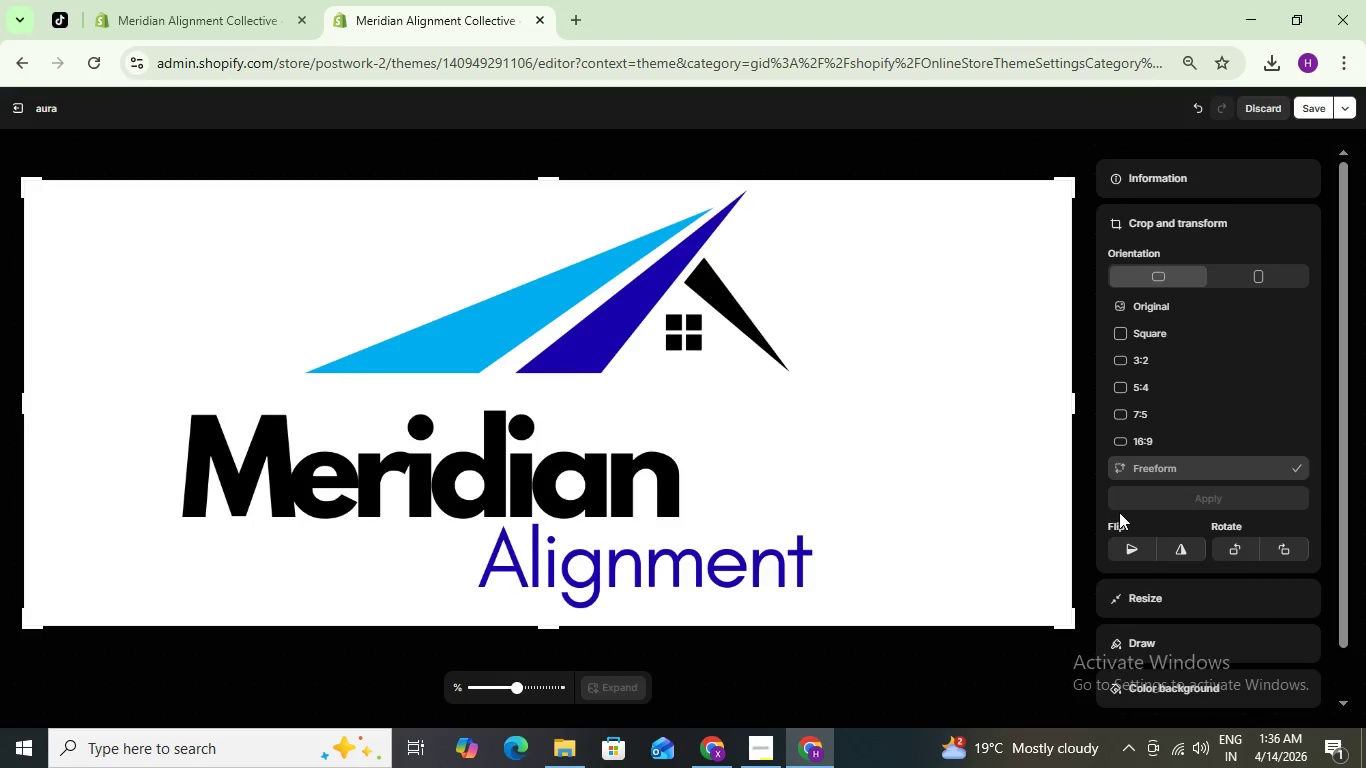 
scroll: coordinate [1178, 601], scroll_direction: down, amount: 3.0
 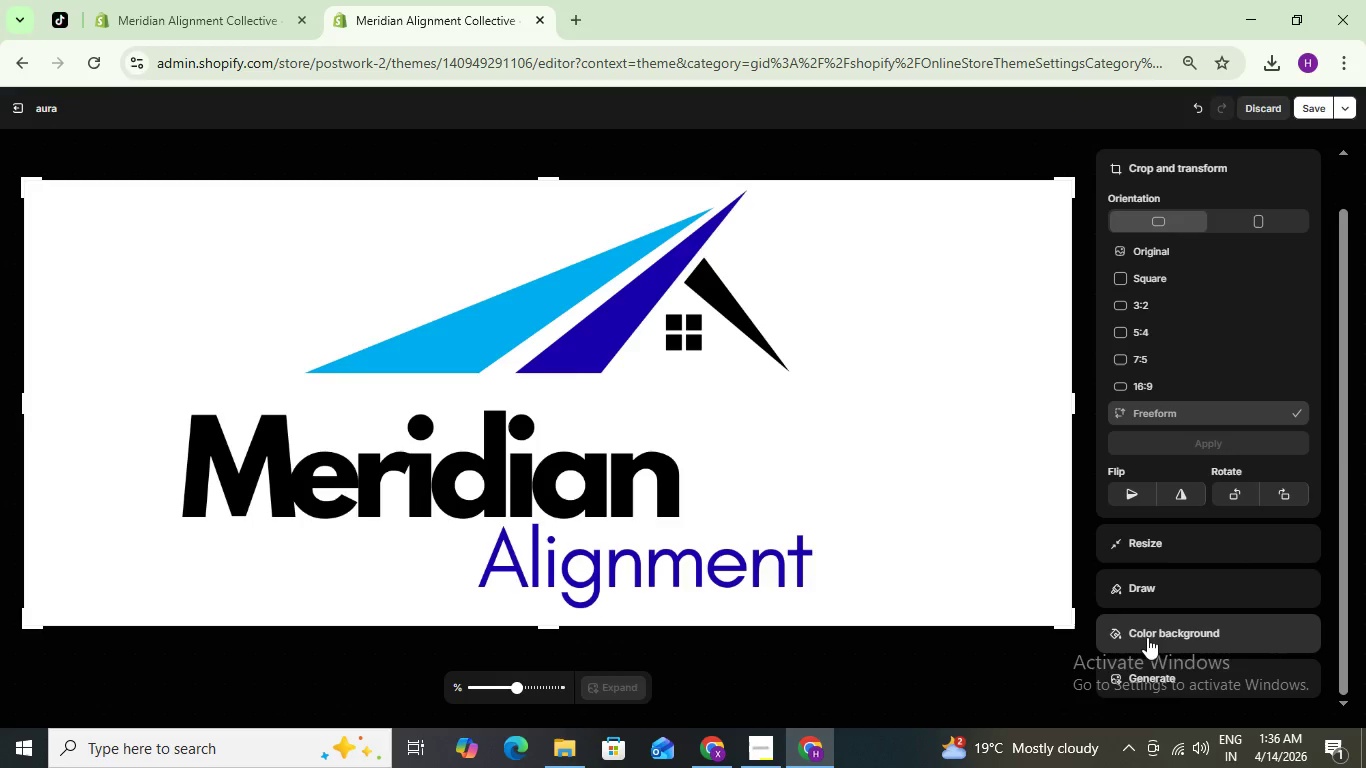 
left_click([1147, 637])
 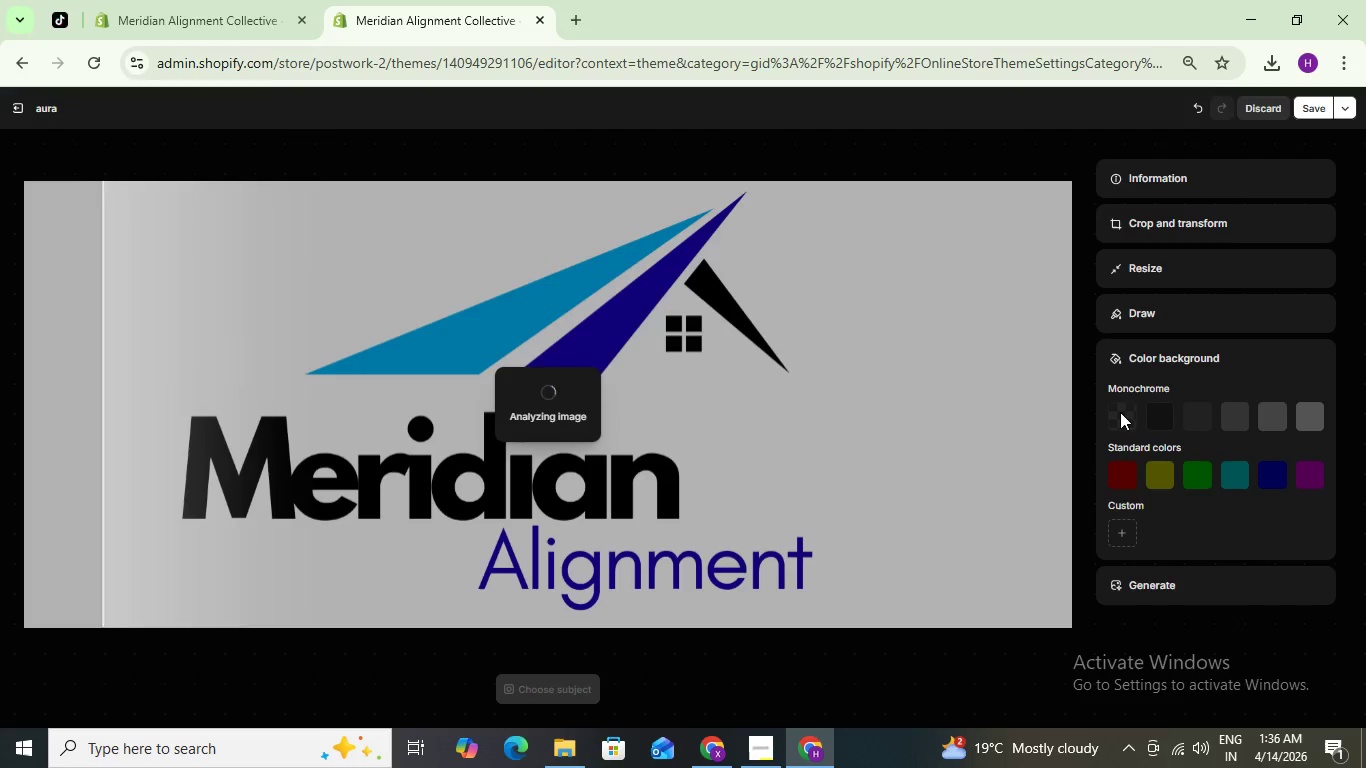 
wait(17.62)
 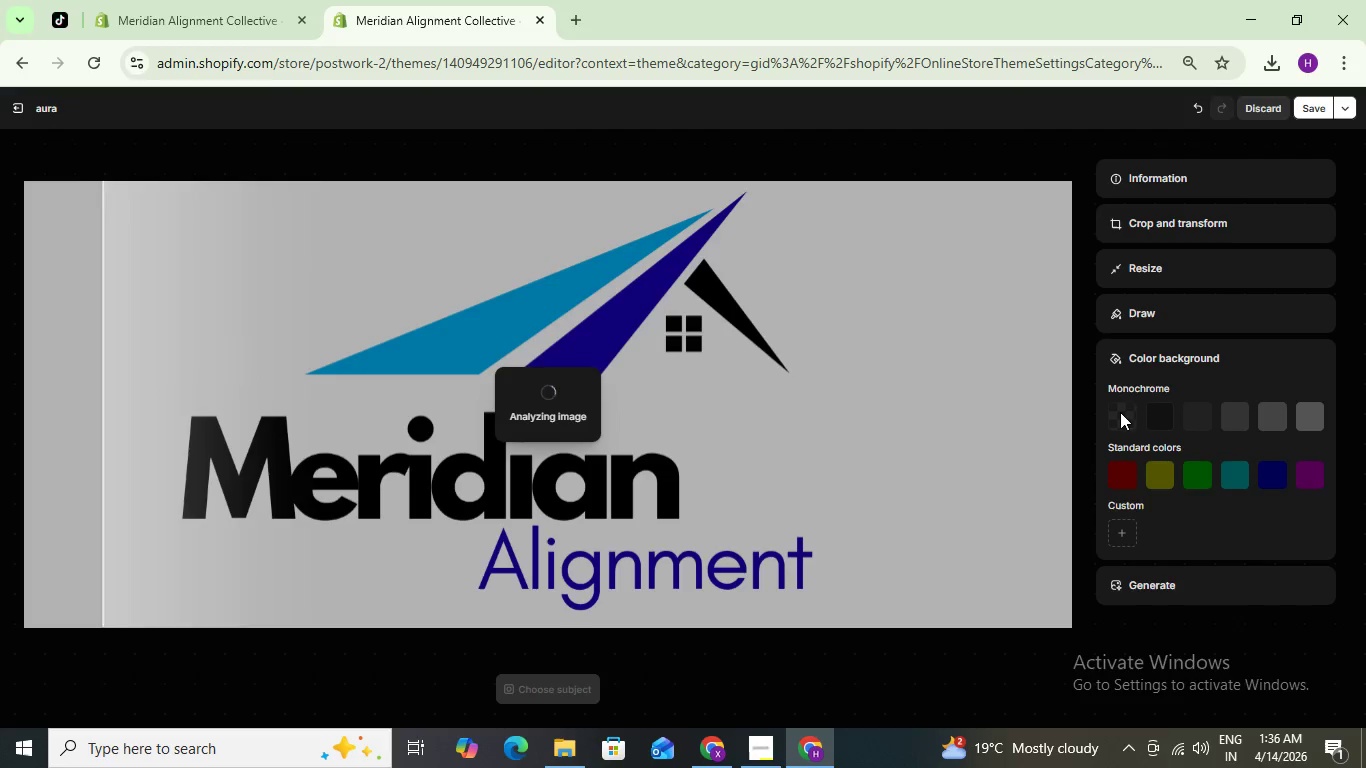 
left_click([1115, 417])
 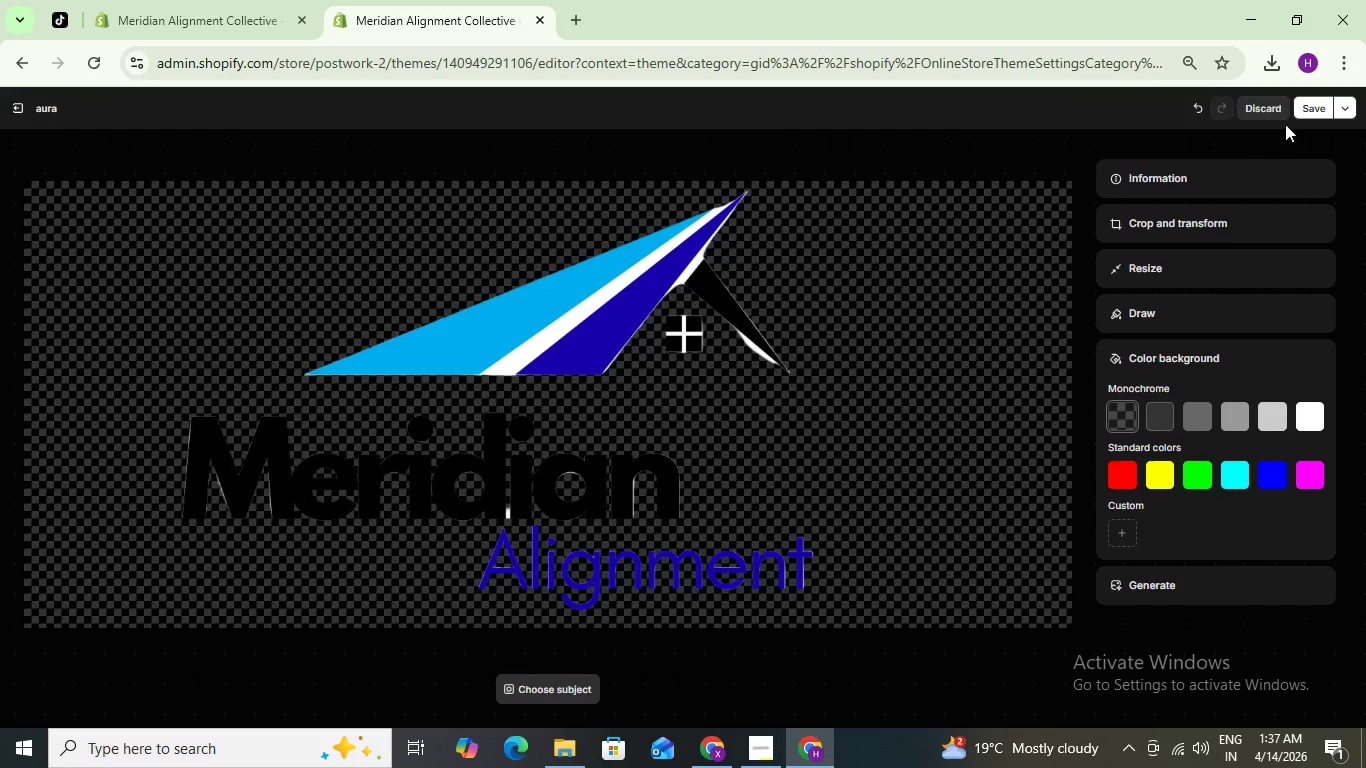 
left_click([1299, 100])
 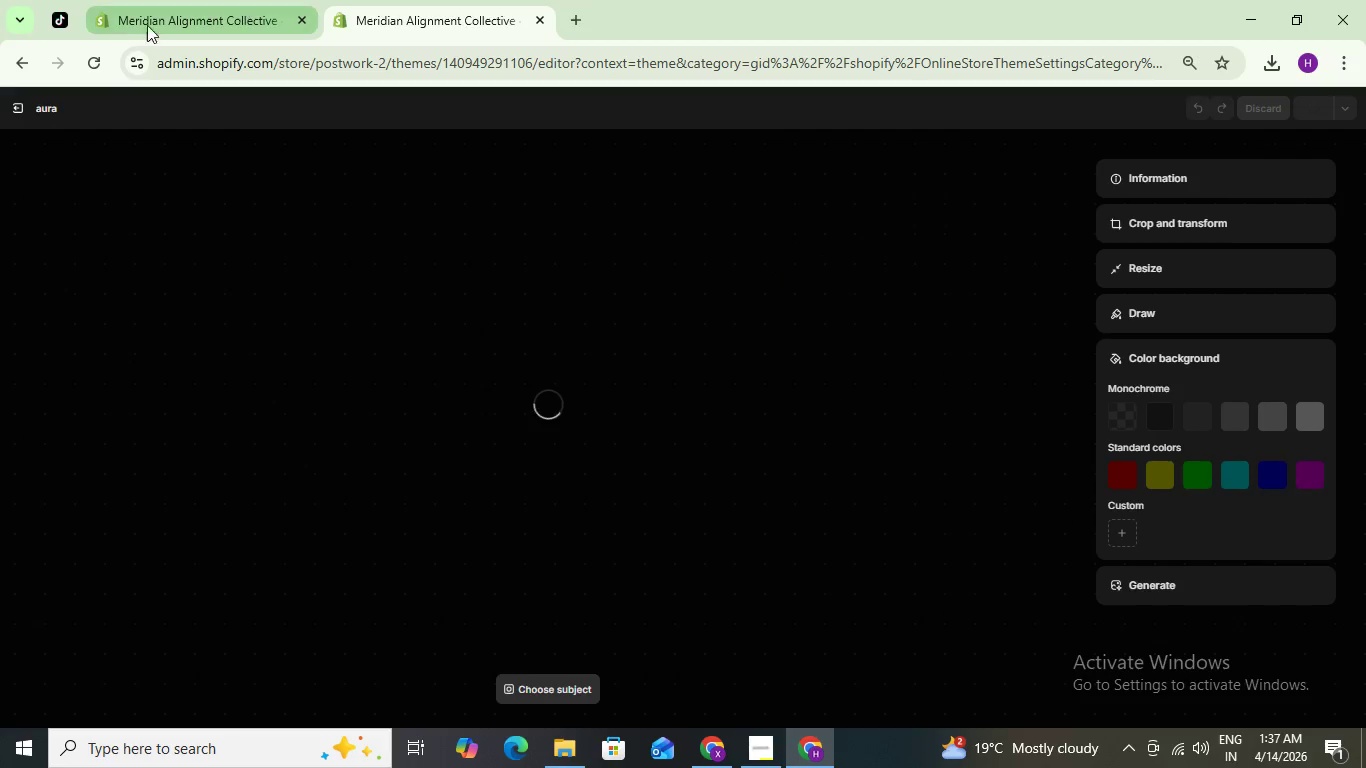 
mouse_move([36, 131])
 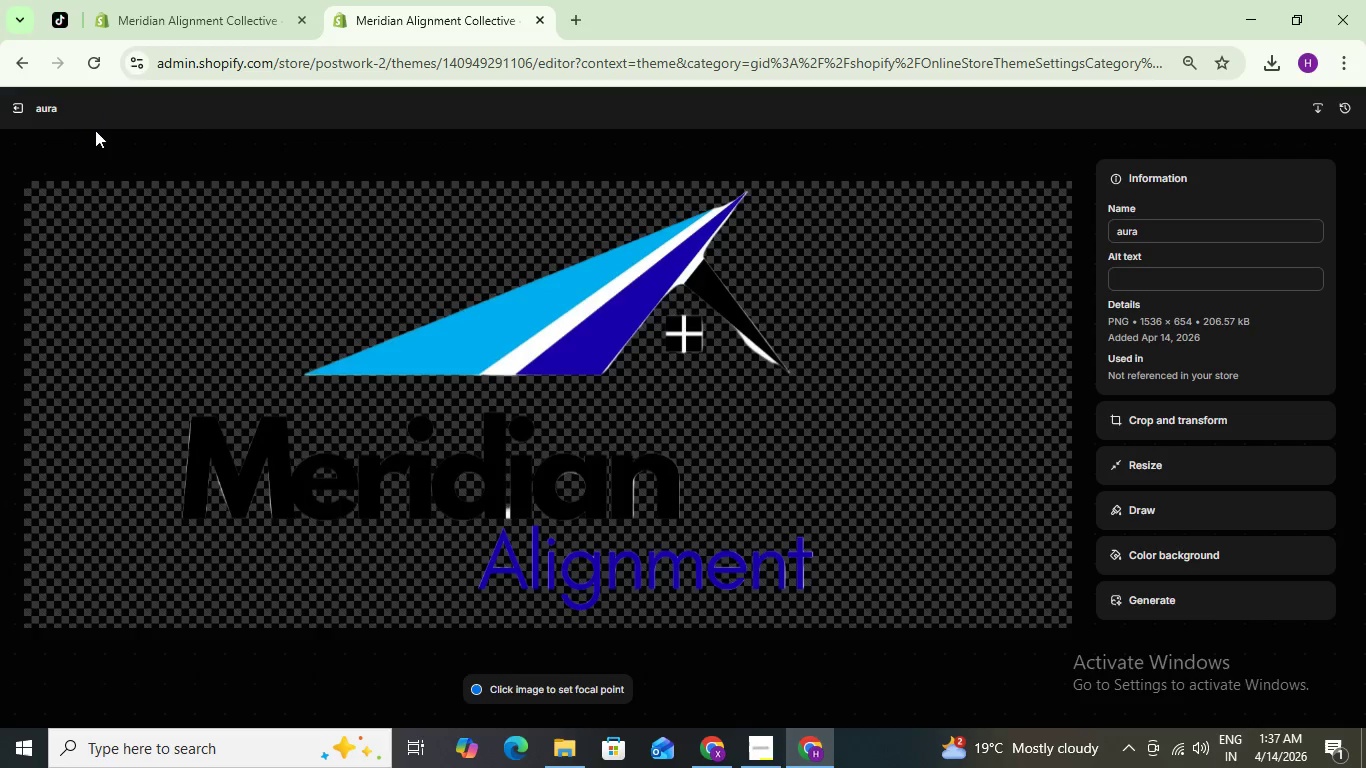 
wait(5.35)
 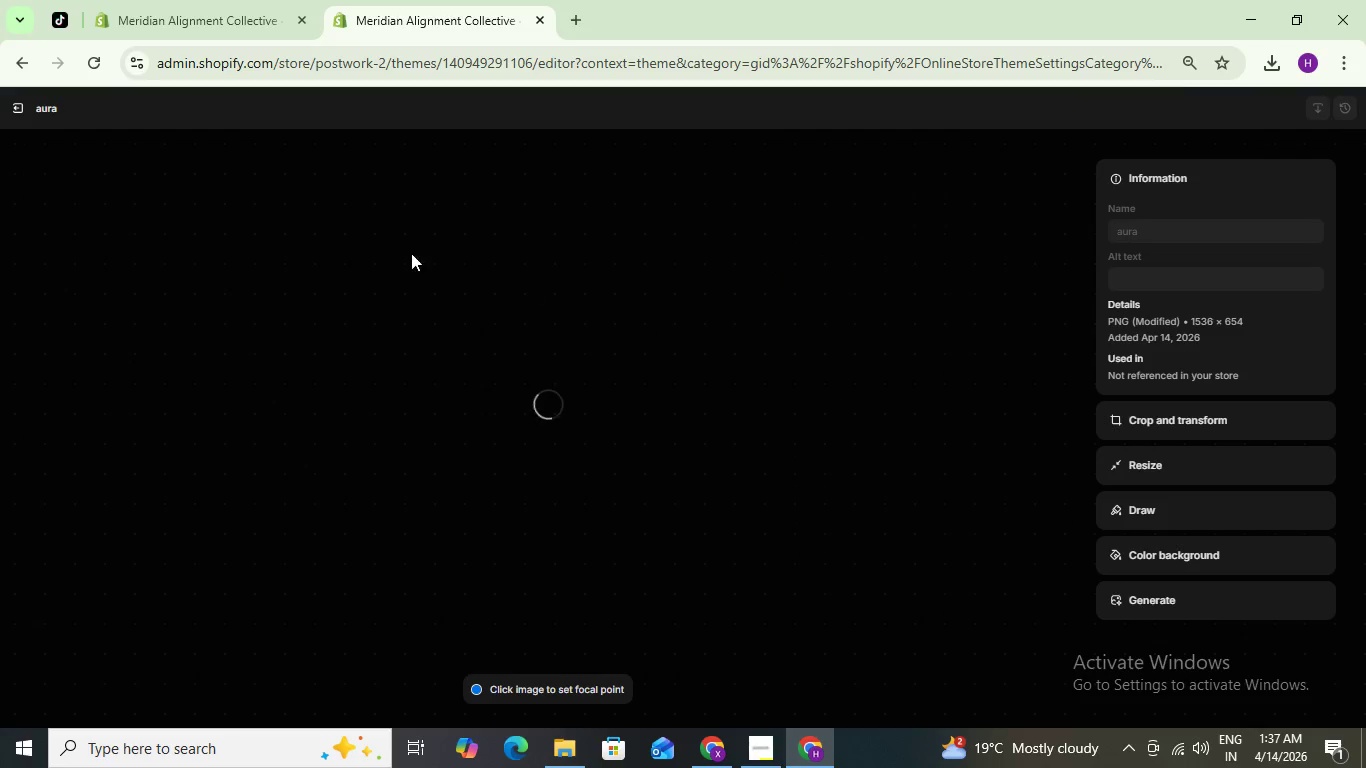 
left_click([23, 110])
 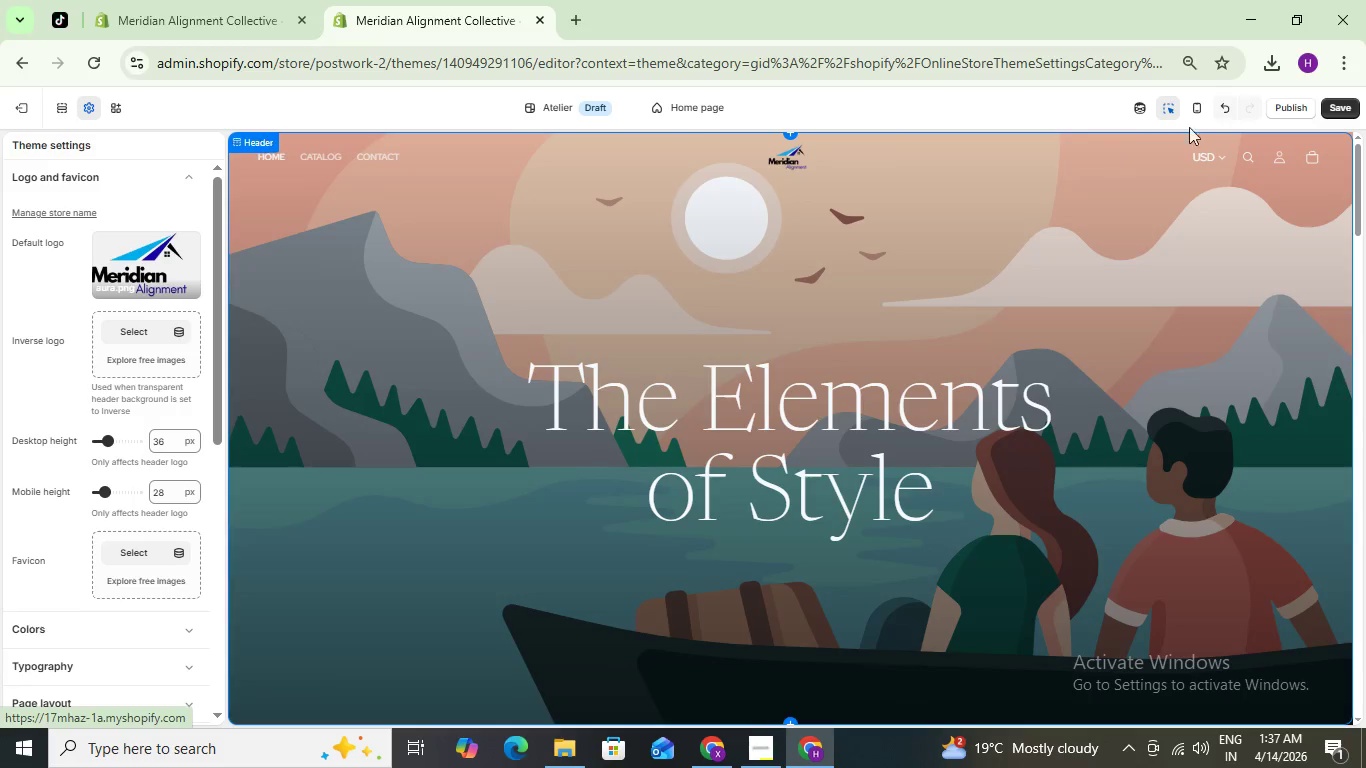 
left_click([1199, 112])
 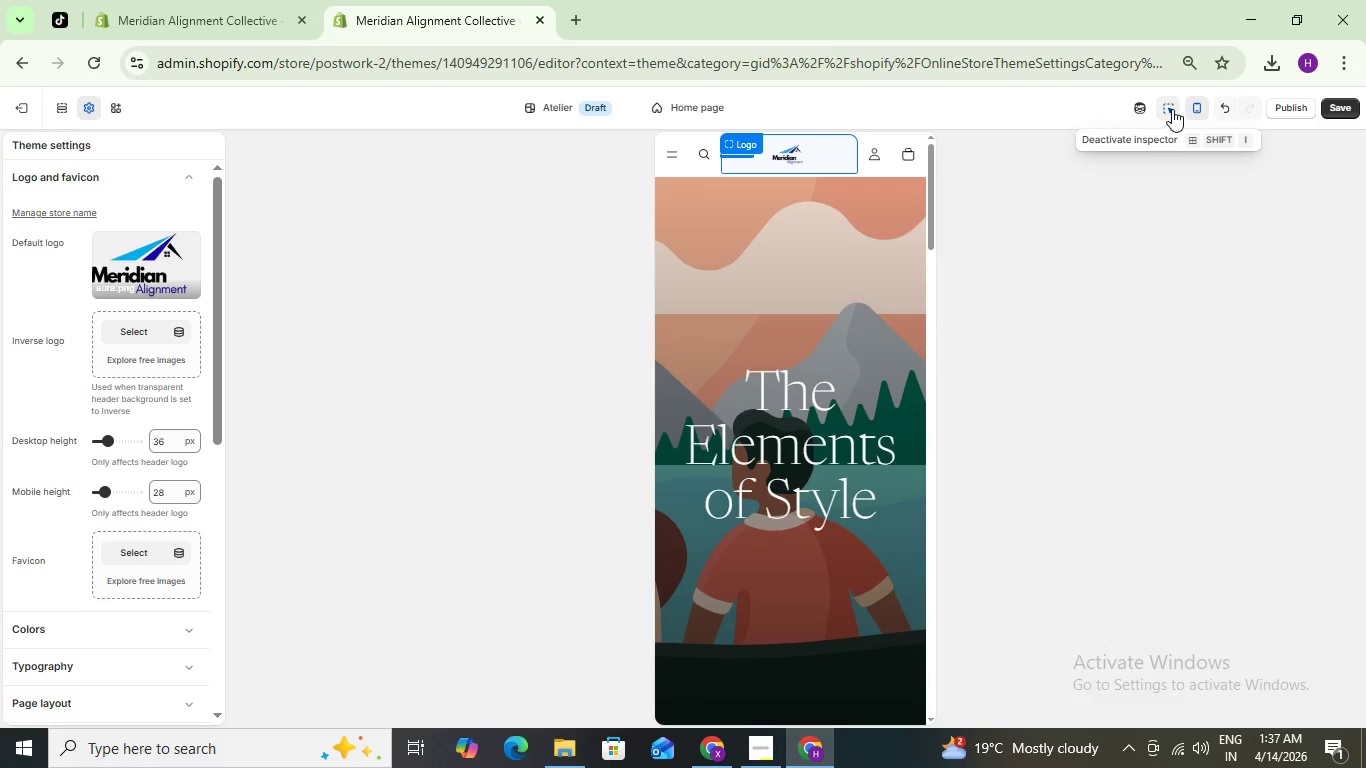 
key(Control+NumpadAdd)
 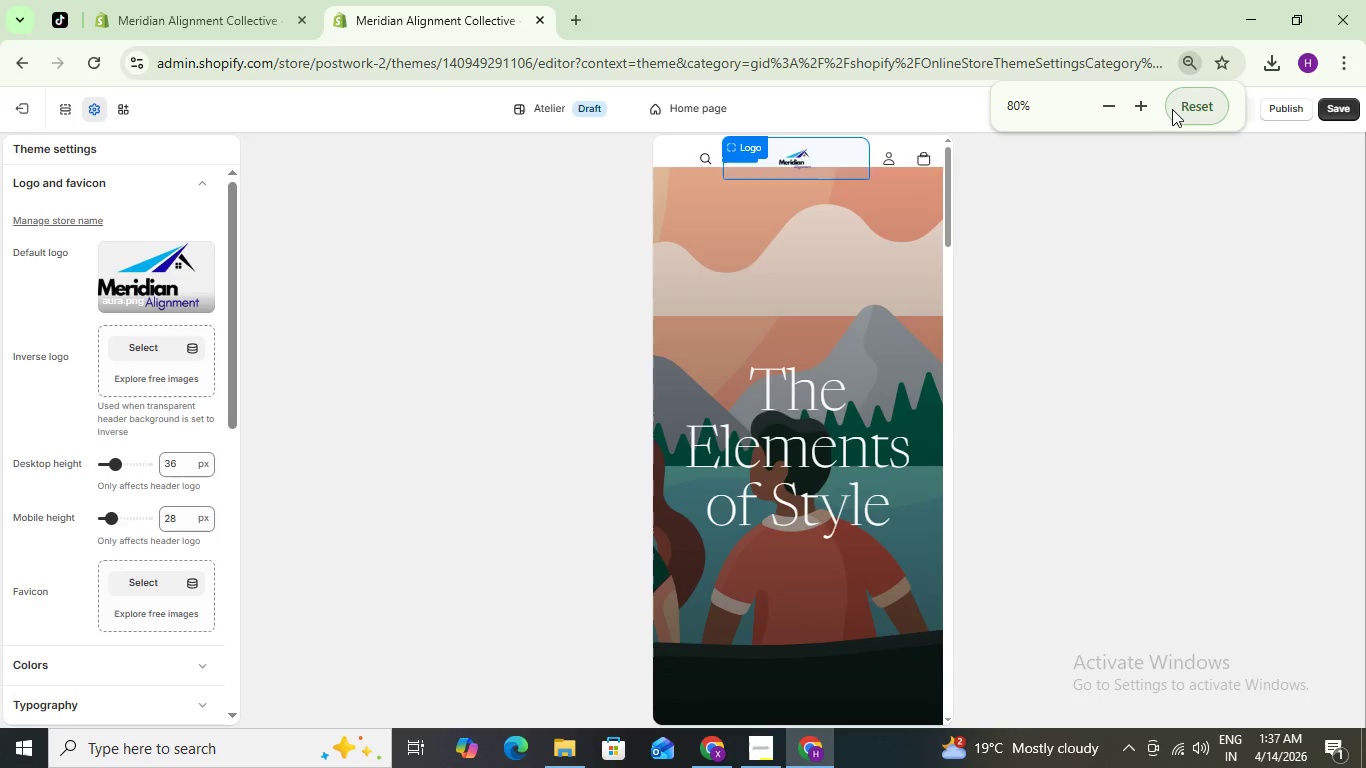 
key(Control+NumpadAdd)
 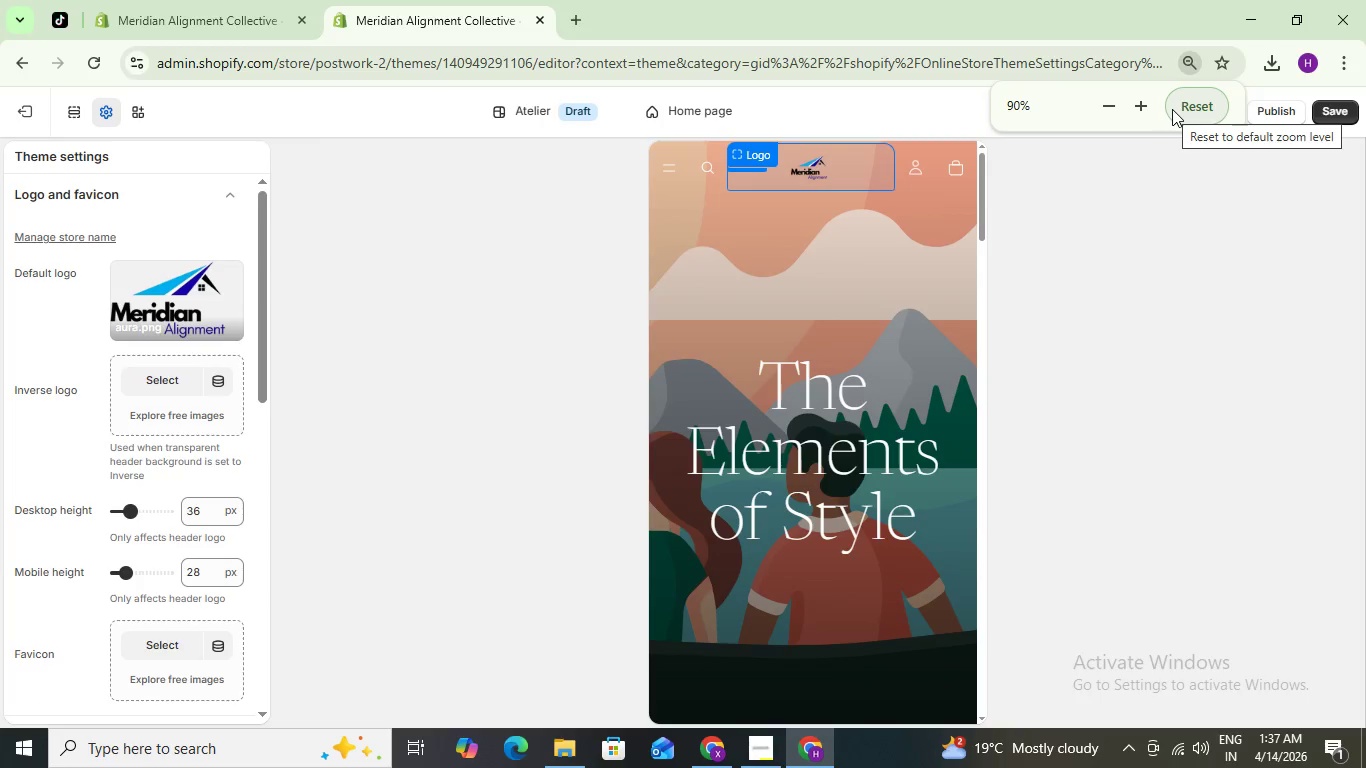 
key(Control+NumpadAdd)
 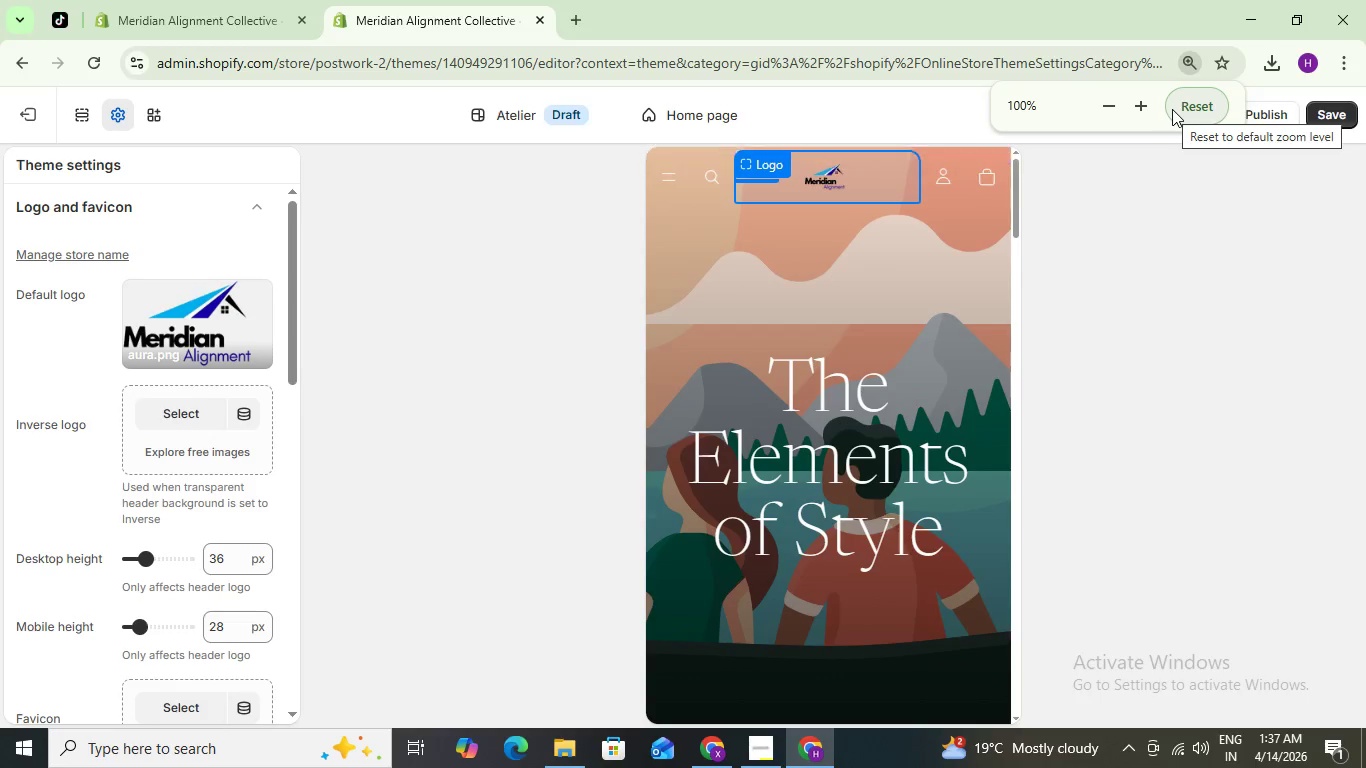 
key(Control+NumpadAdd)
 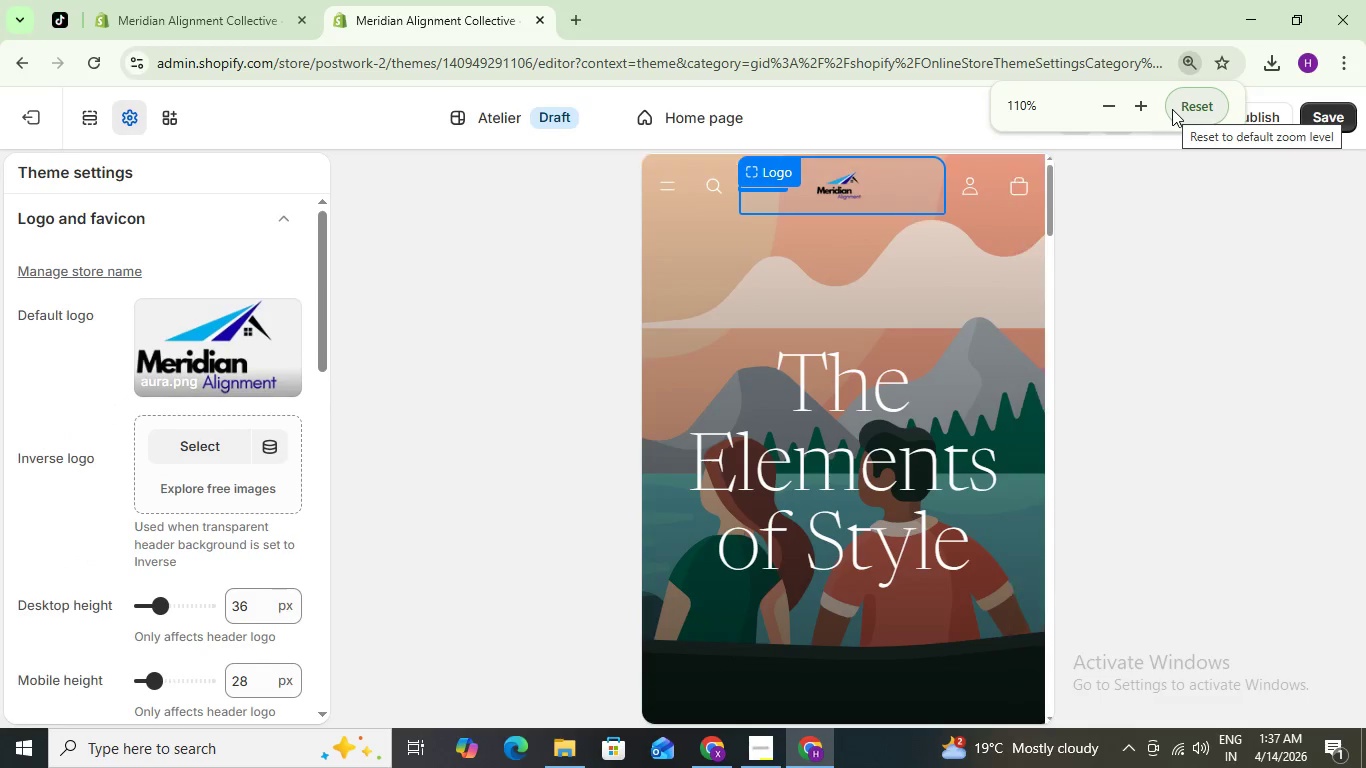 
key(Control+NumpadAdd)
 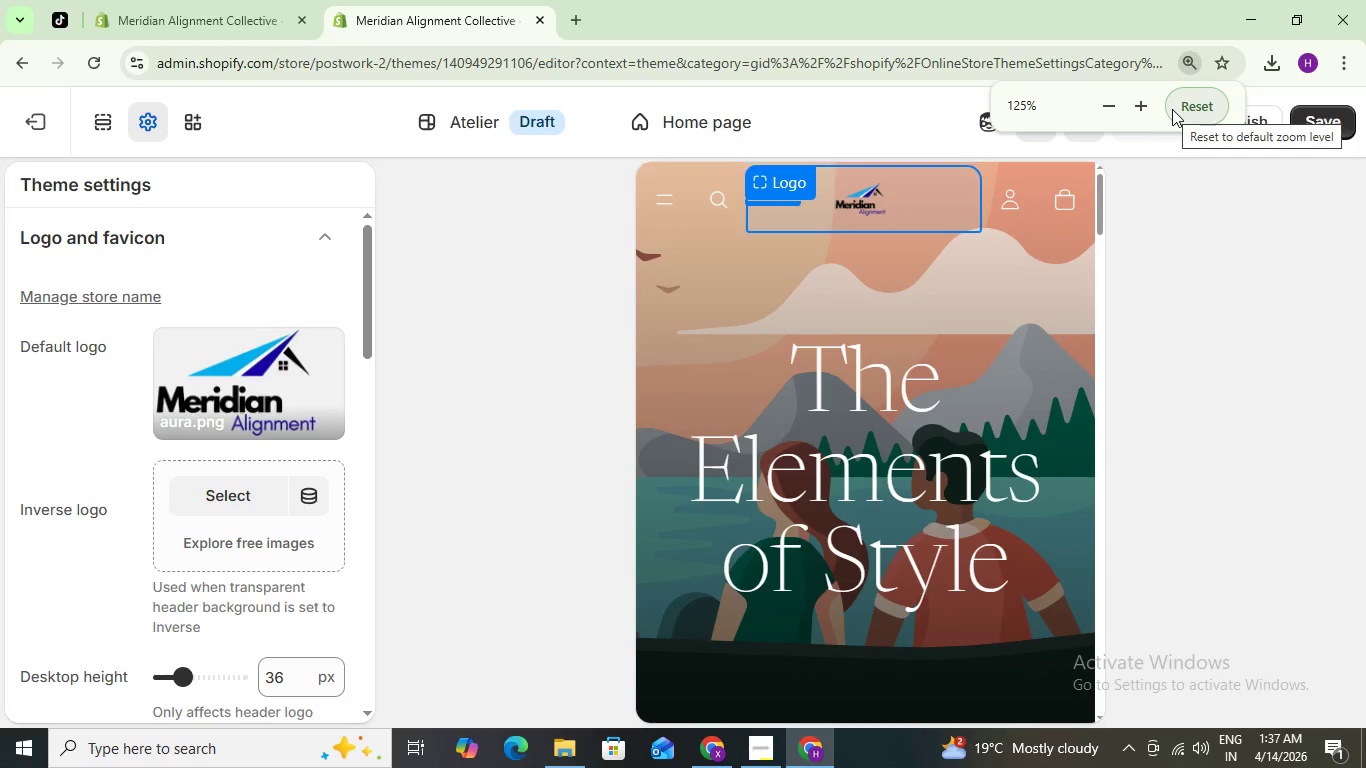 
key(Control+NumpadAdd)
 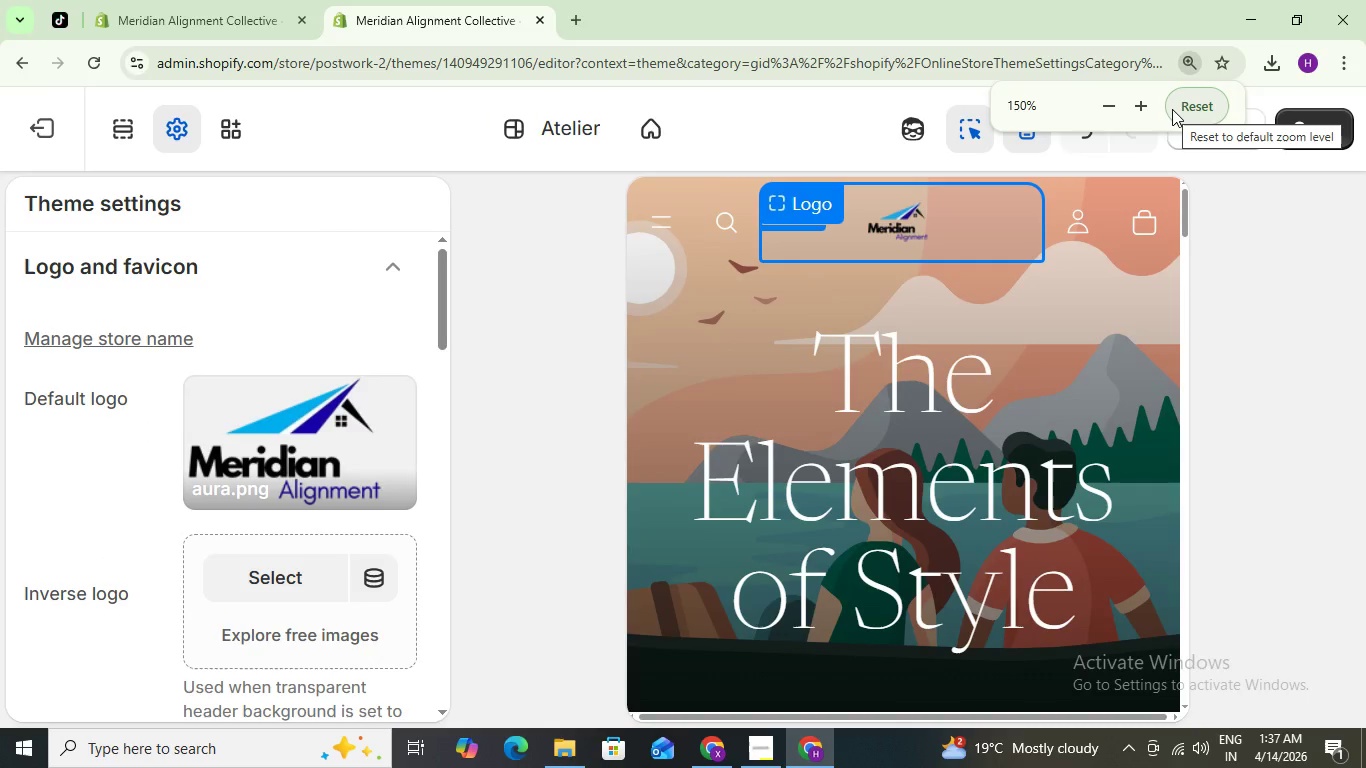 
key(Control+NumpadAdd)
 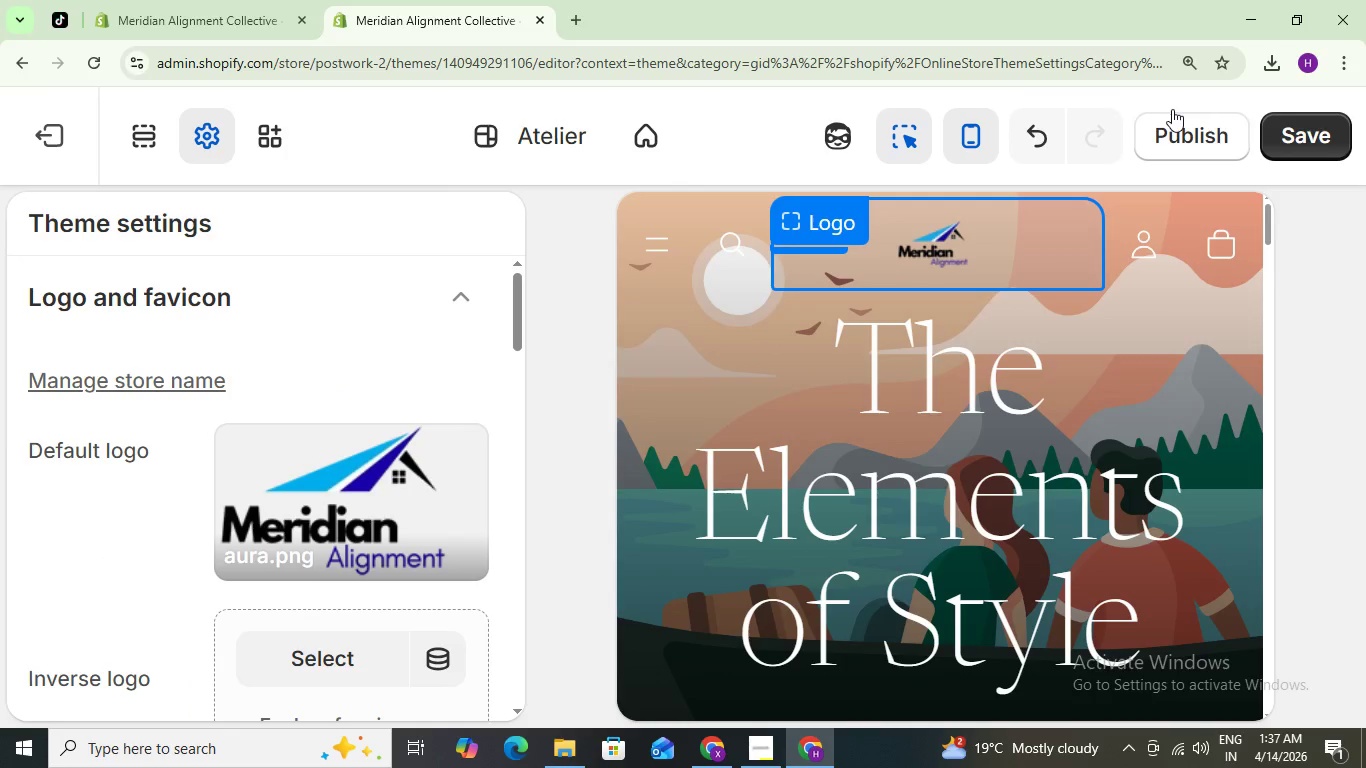 
key(Control+NumpadSubtract)
 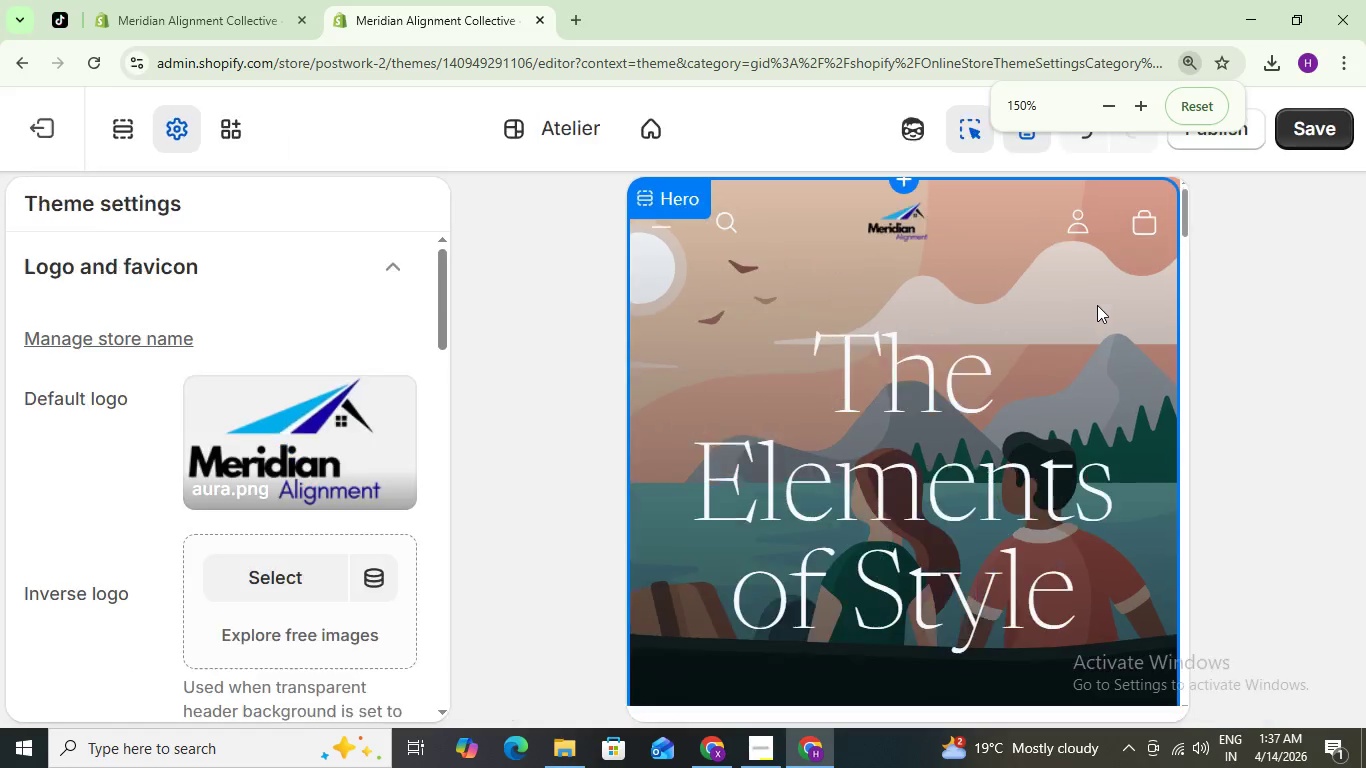 
key(Control+NumpadSubtract)
 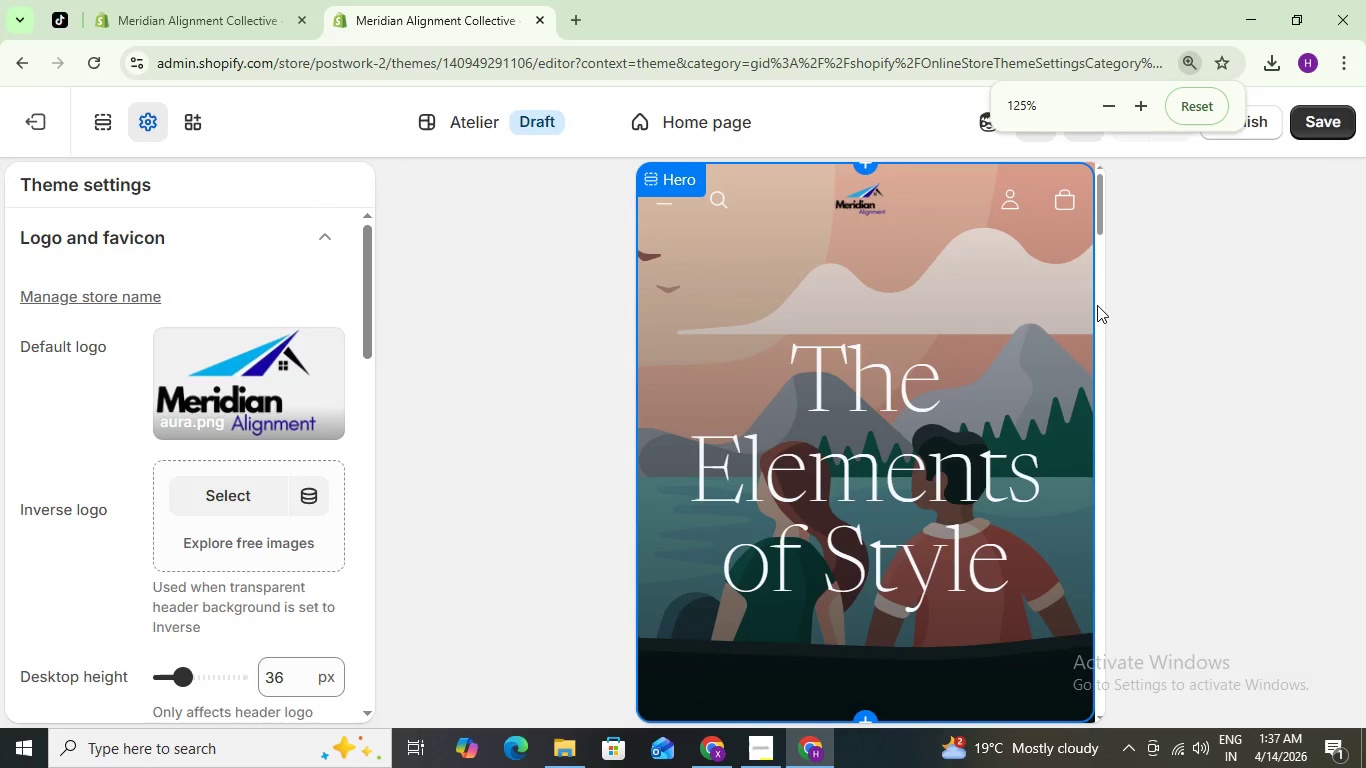 
key(Control+NumpadSubtract)
 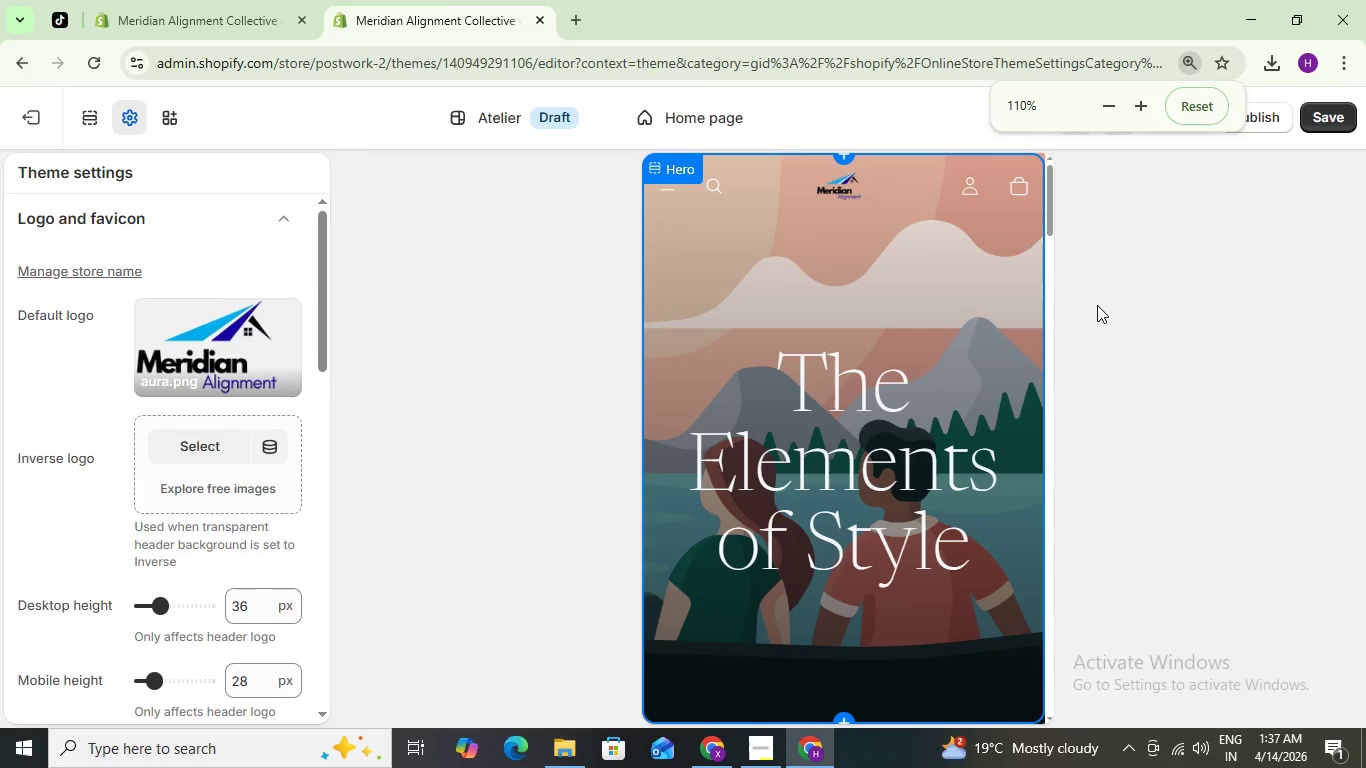 
key(Control+NumpadSubtract)
 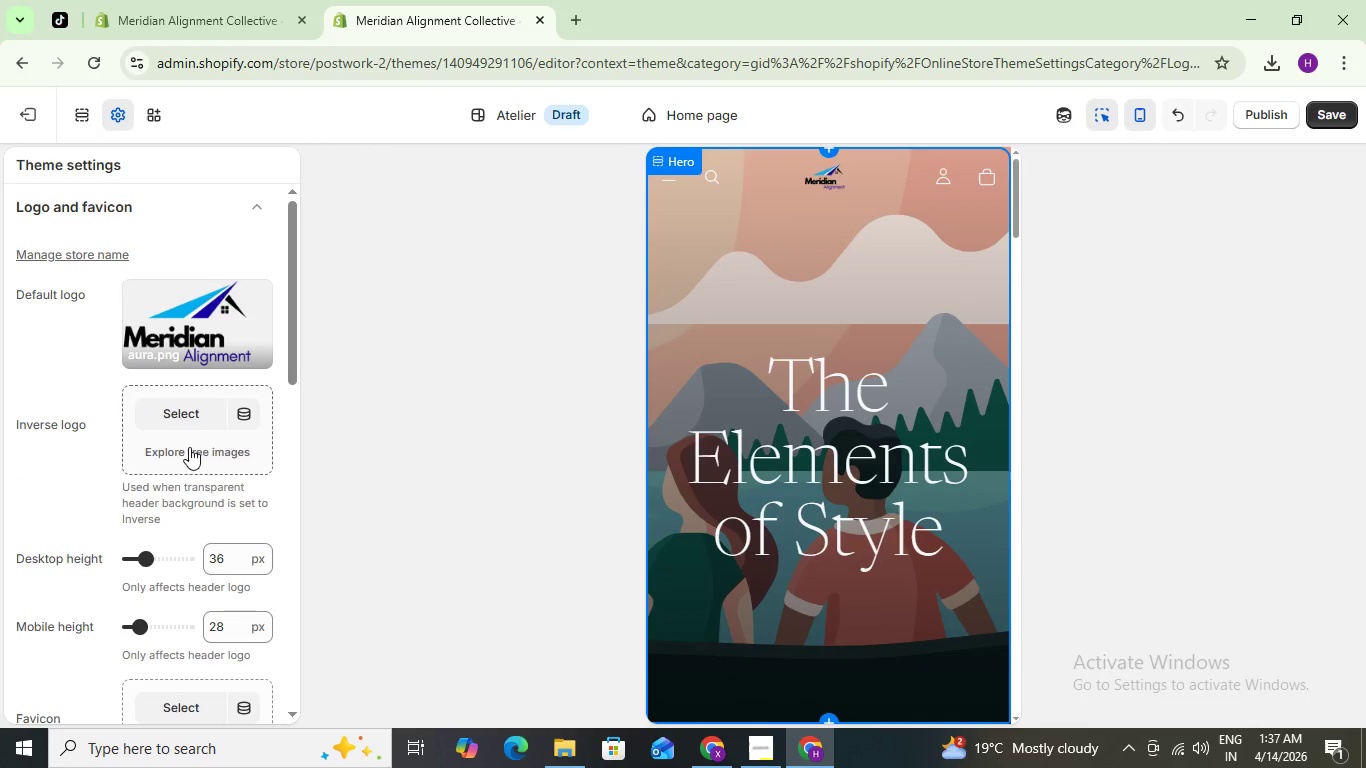 
scroll: coordinate [154, 525], scroll_direction: down, amount: 1.0
 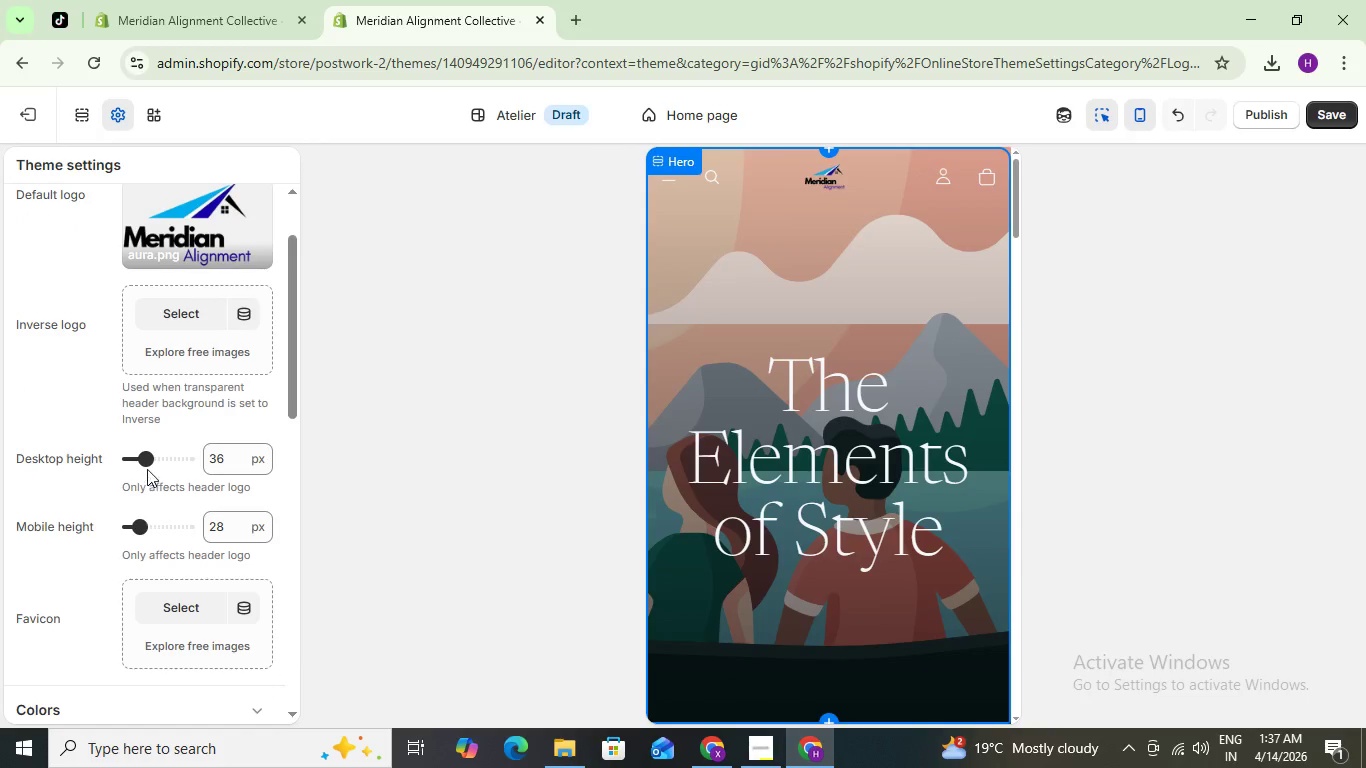 
left_click_drag(start_coordinate=[149, 465], to_coordinate=[96, 460])
 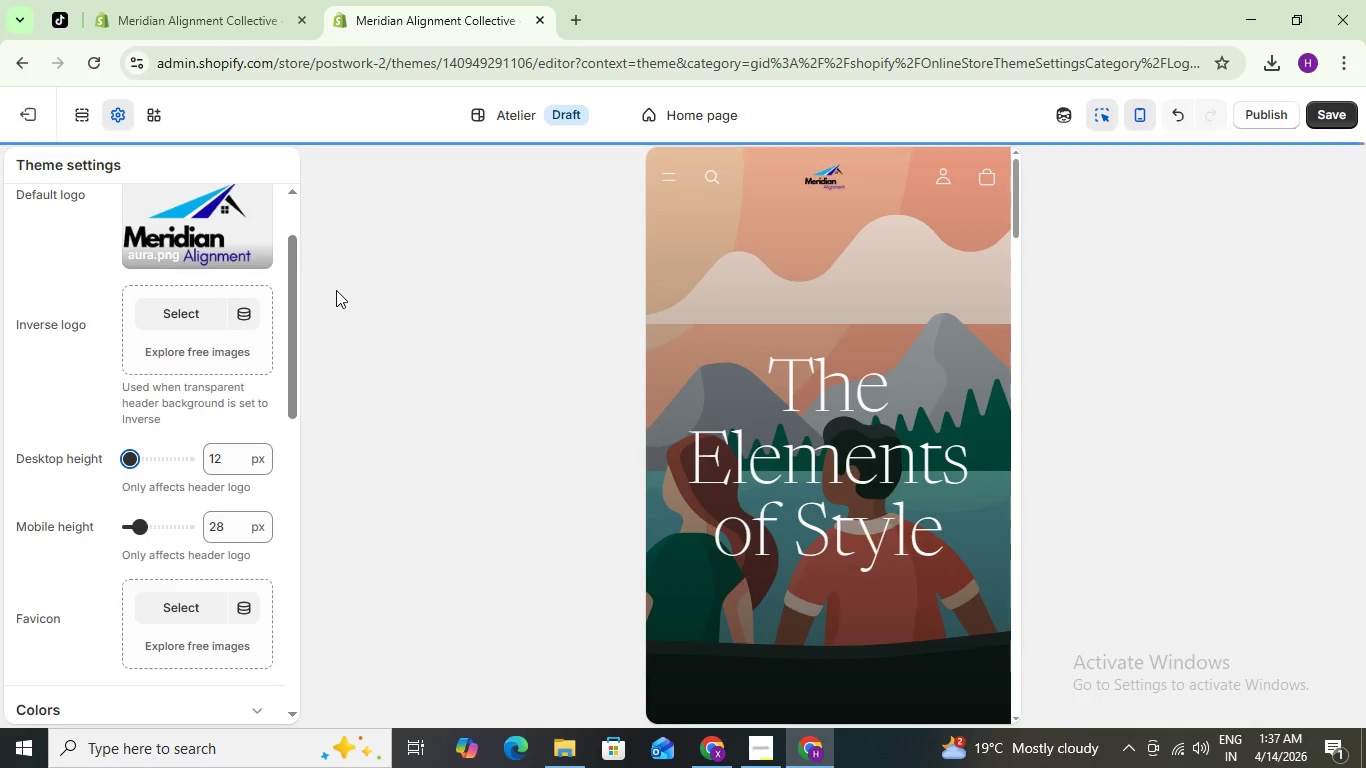 
scroll: coordinate [203, 447], scroll_direction: down, amount: 3.0
 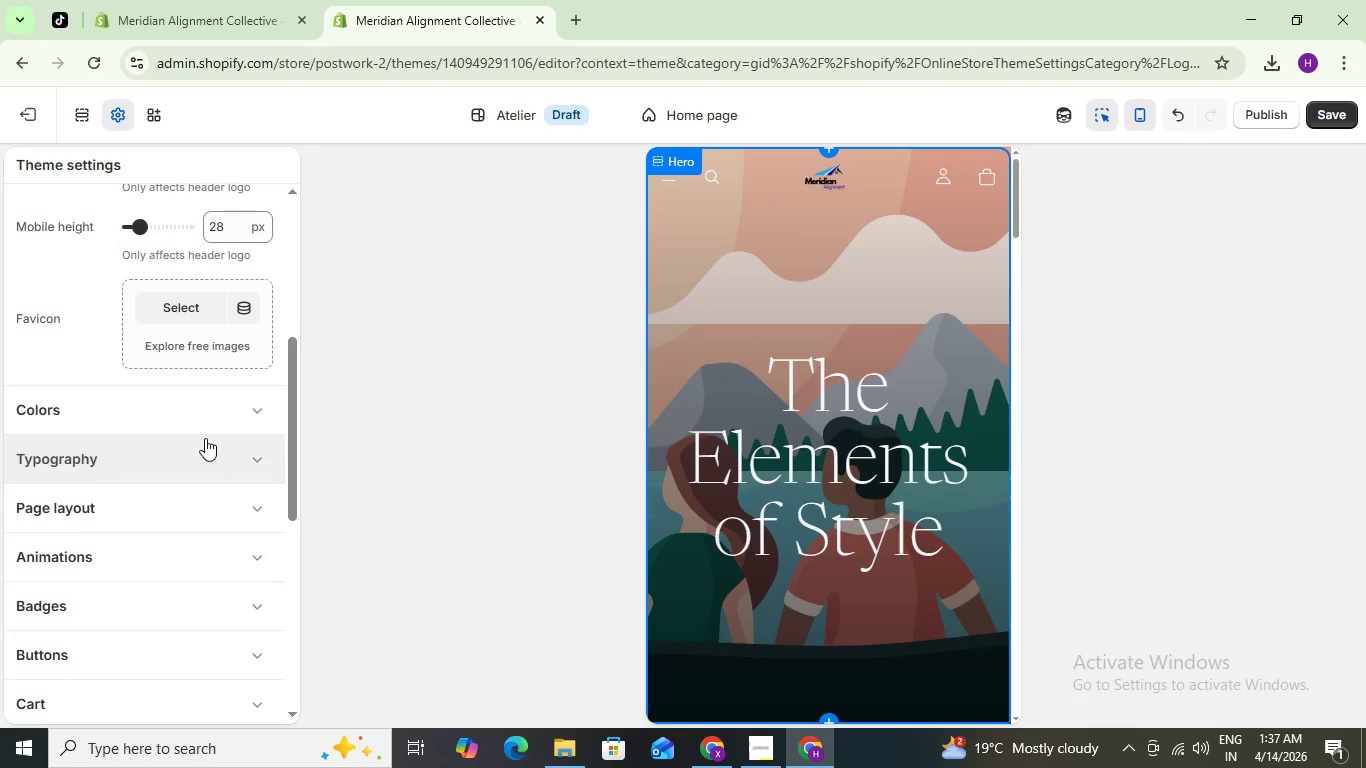 
scroll: coordinate [205, 435], scroll_direction: up, amount: 6.0
 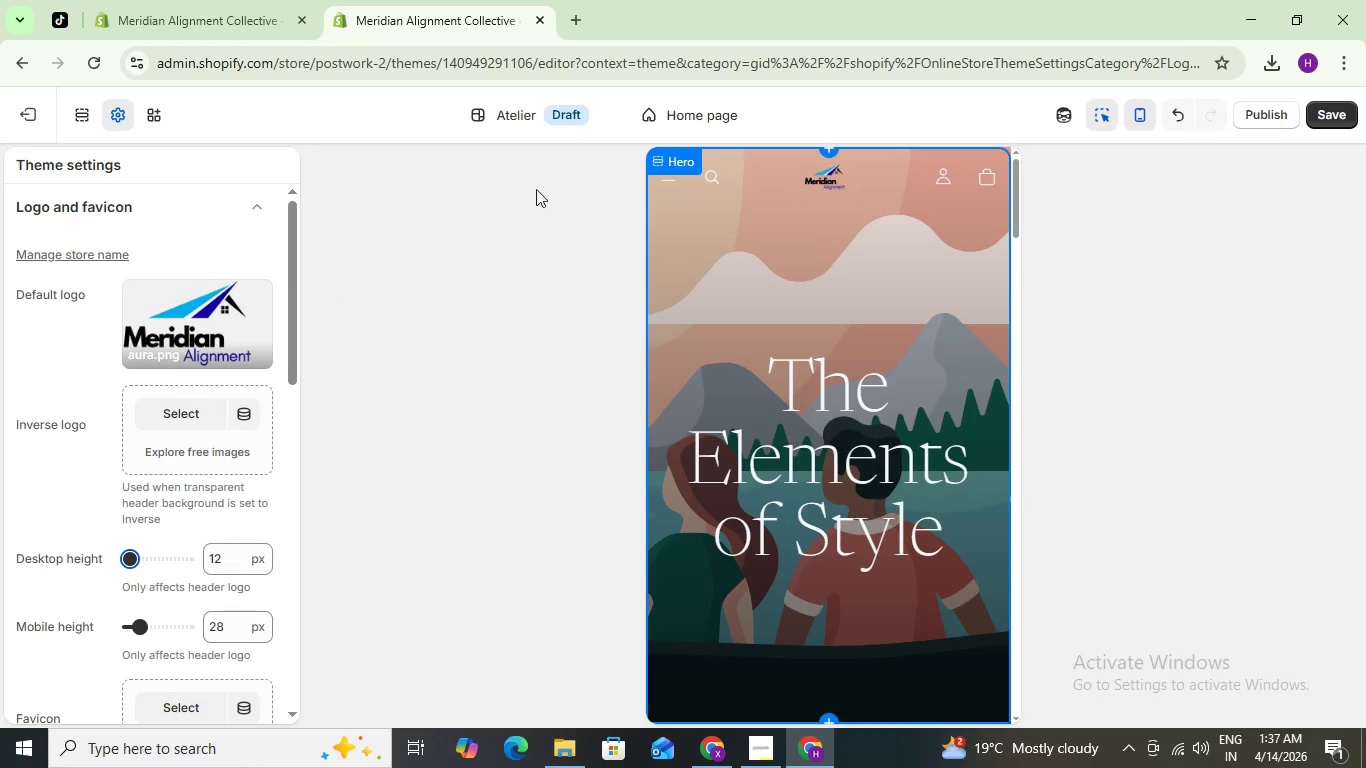 
left_click([29, 115])
 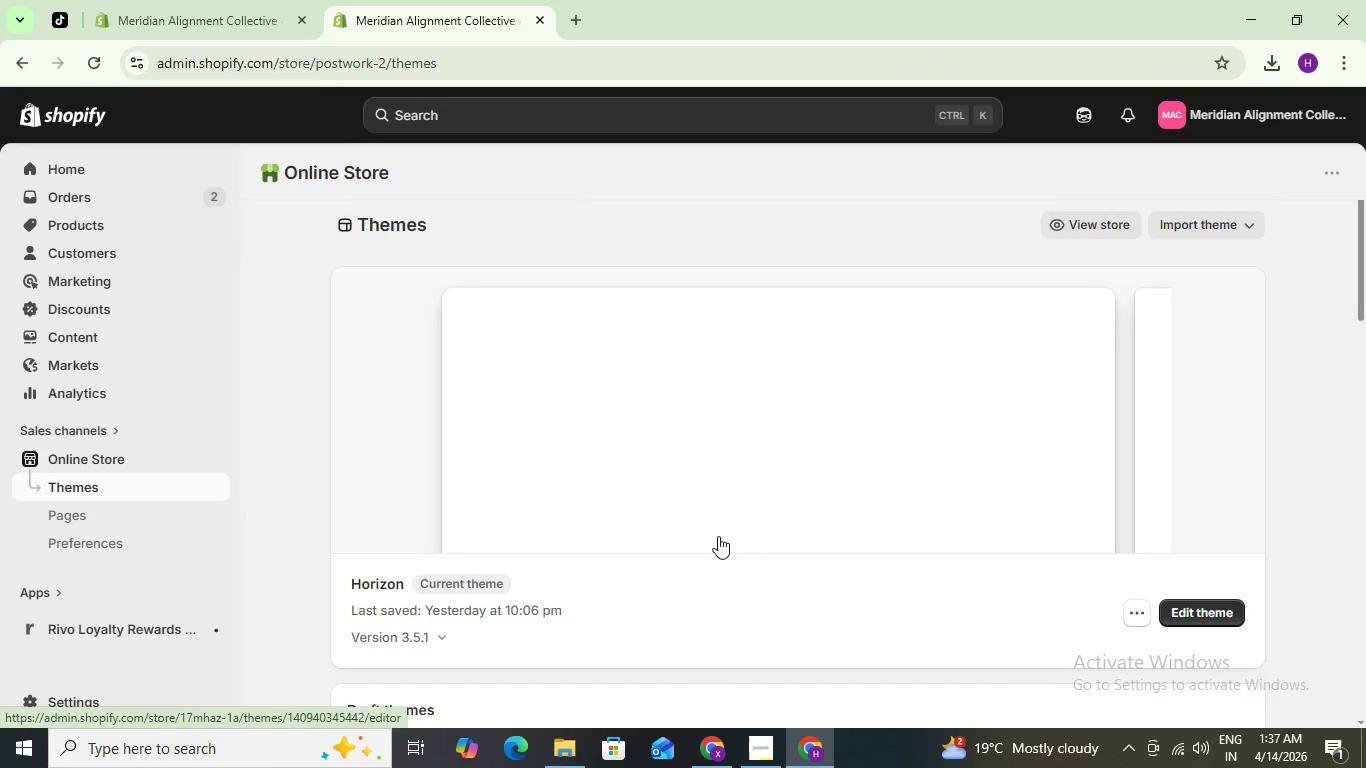 
scroll: coordinate [718, 536], scroll_direction: down, amount: 3.0
 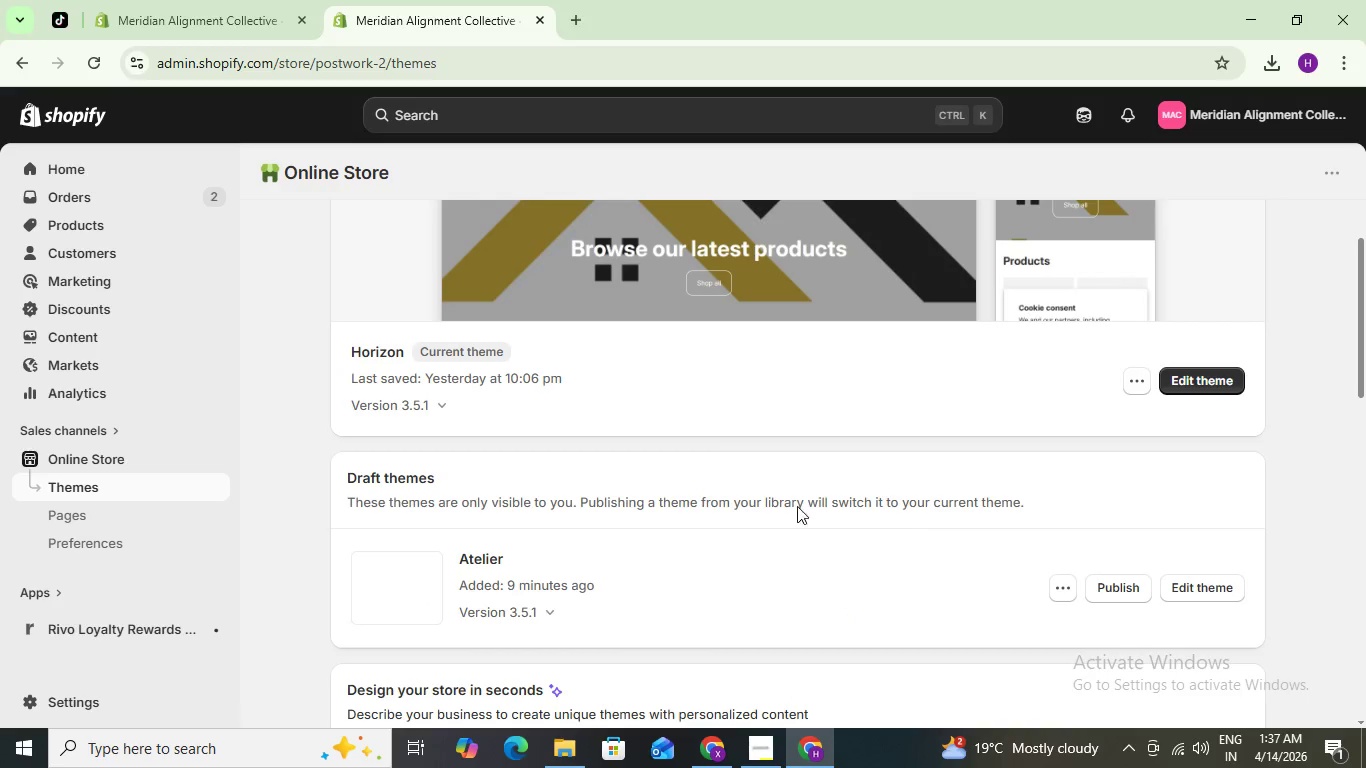 
scroll: coordinate [777, 494], scroll_direction: up, amount: 1.0
 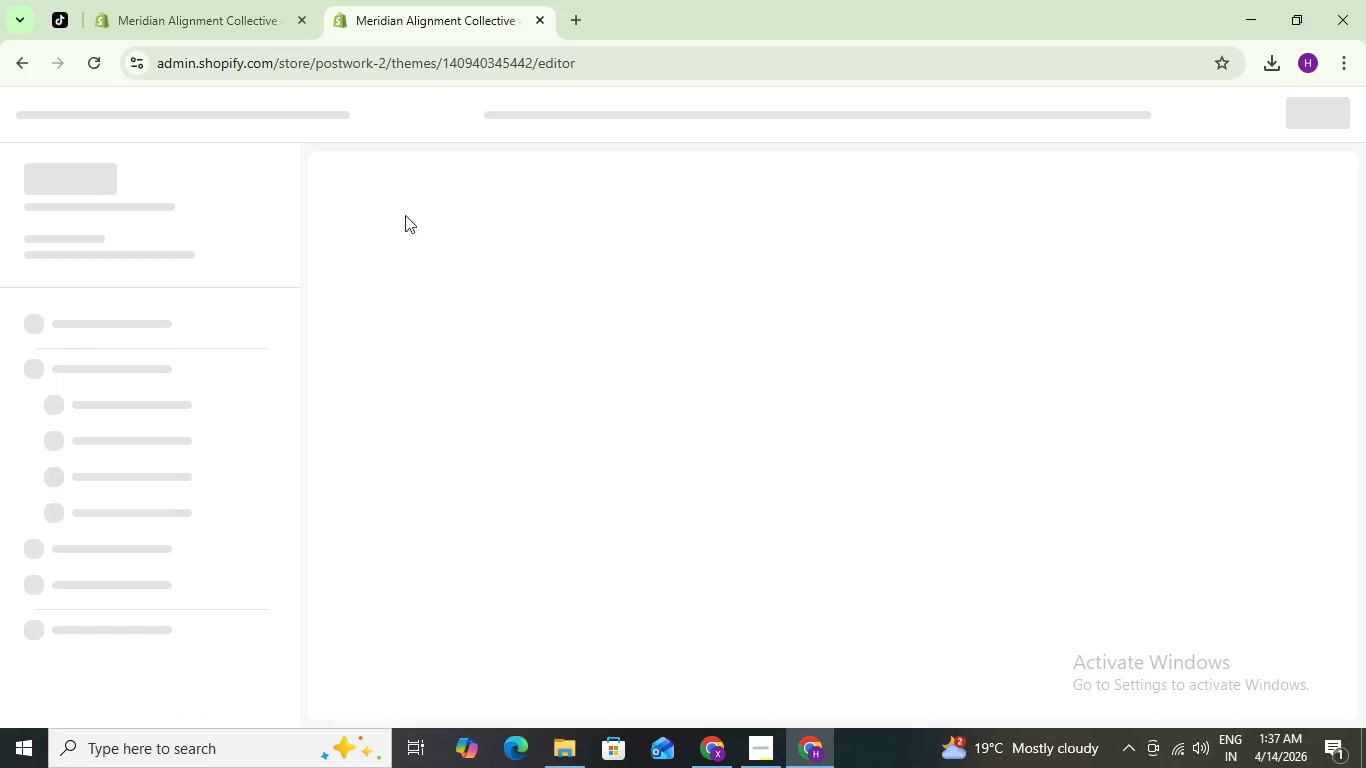 
mouse_move([648, 260])
 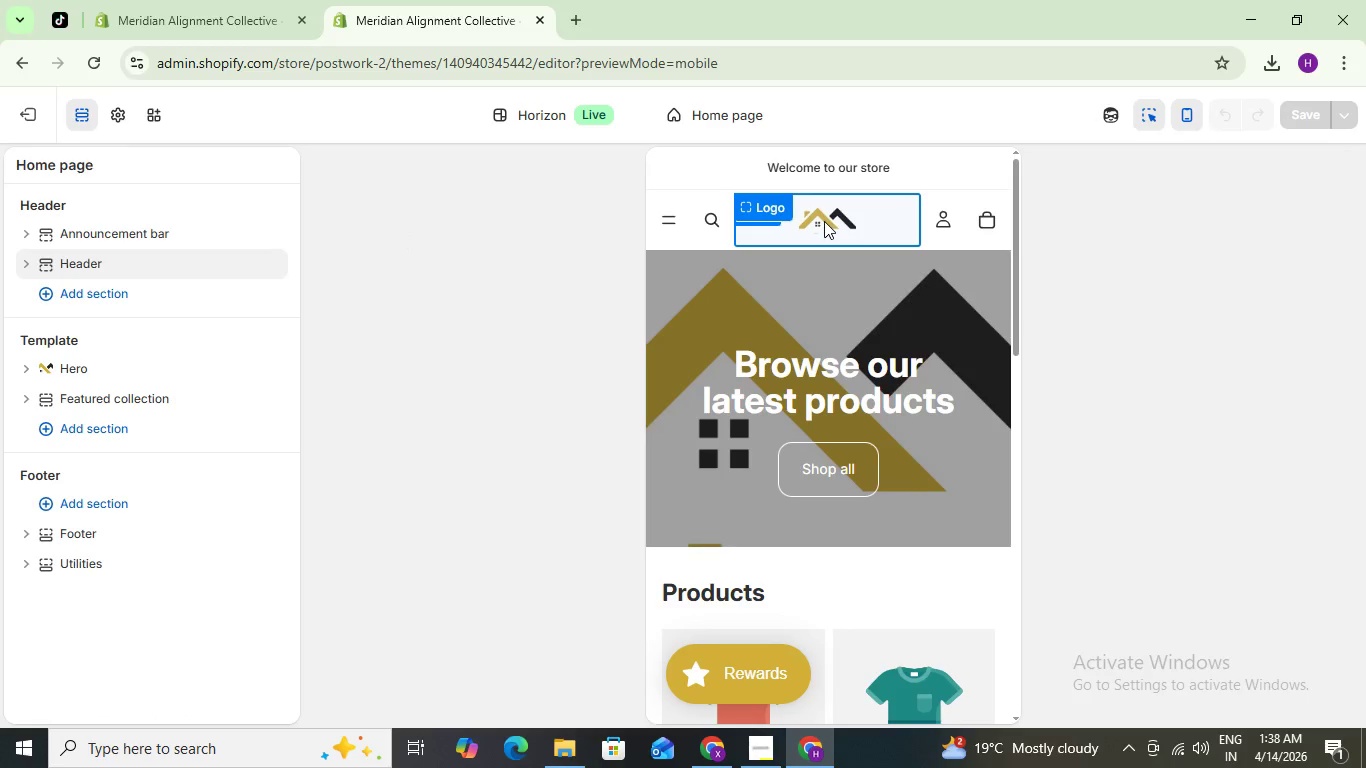 
left_click([824, 221])
 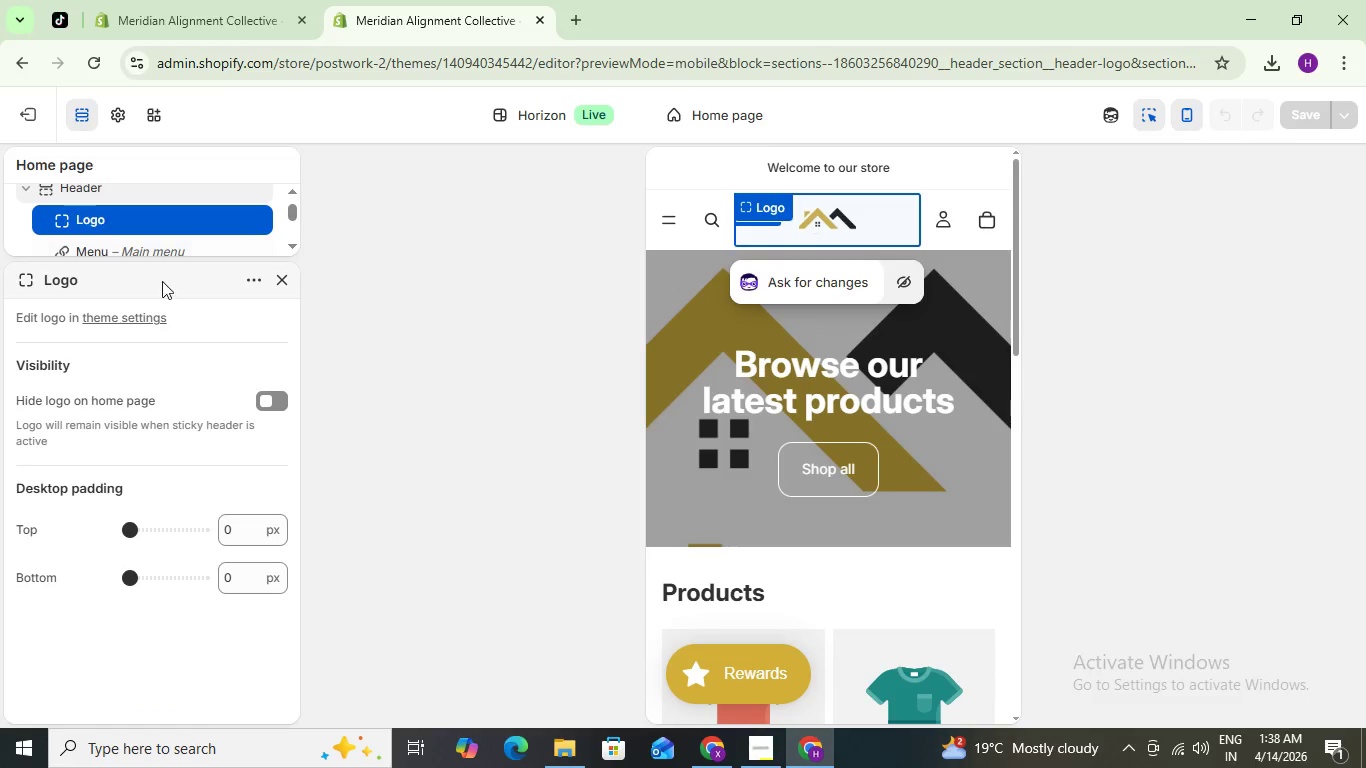 
scroll: coordinate [143, 308], scroll_direction: up, amount: 1.0
 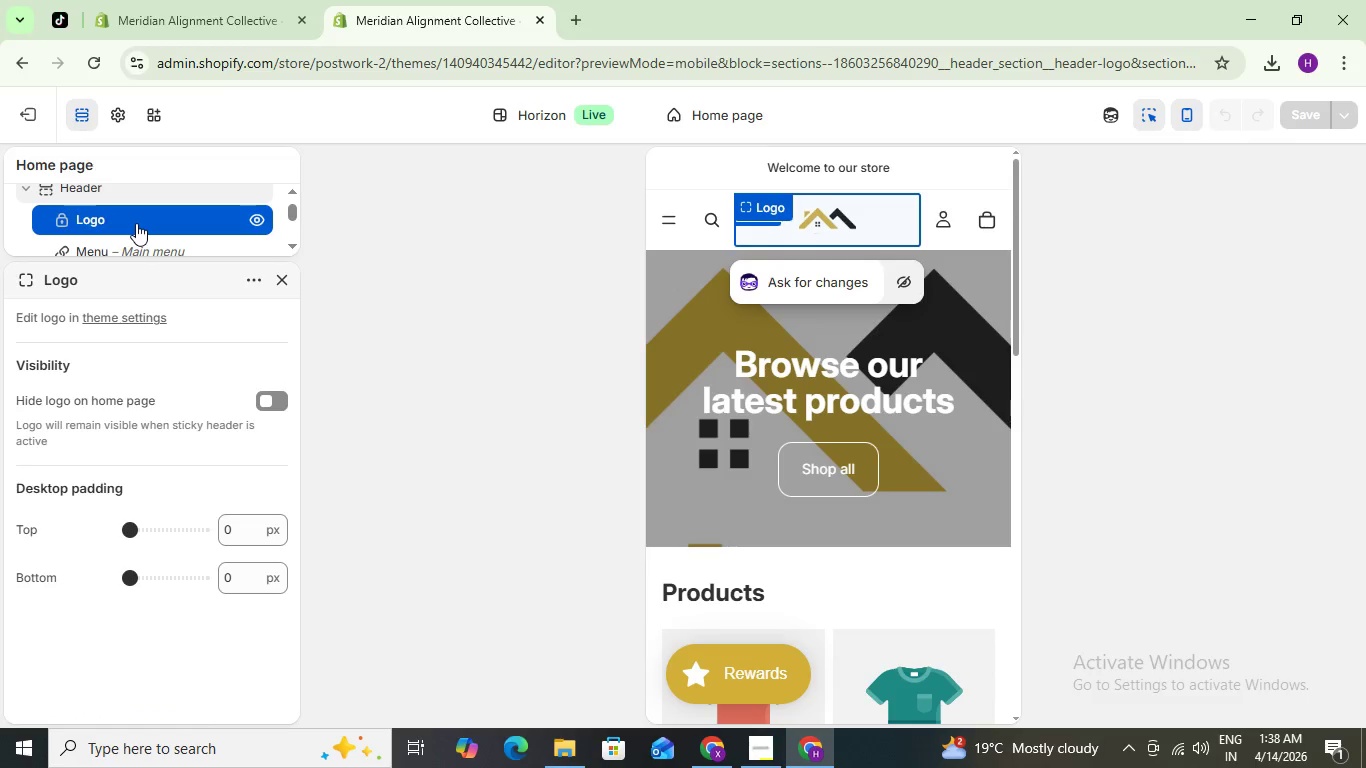 
left_click([136, 223])
 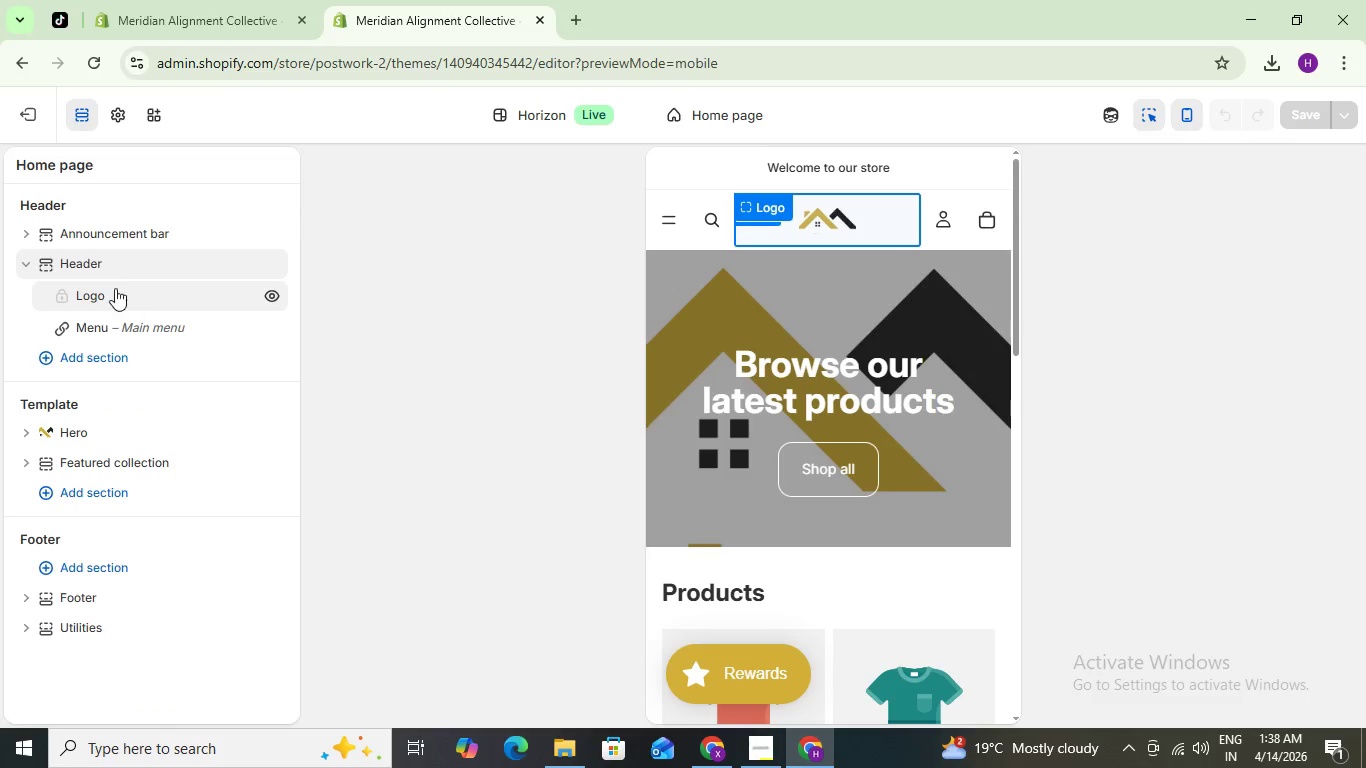 
left_click([129, 295])
 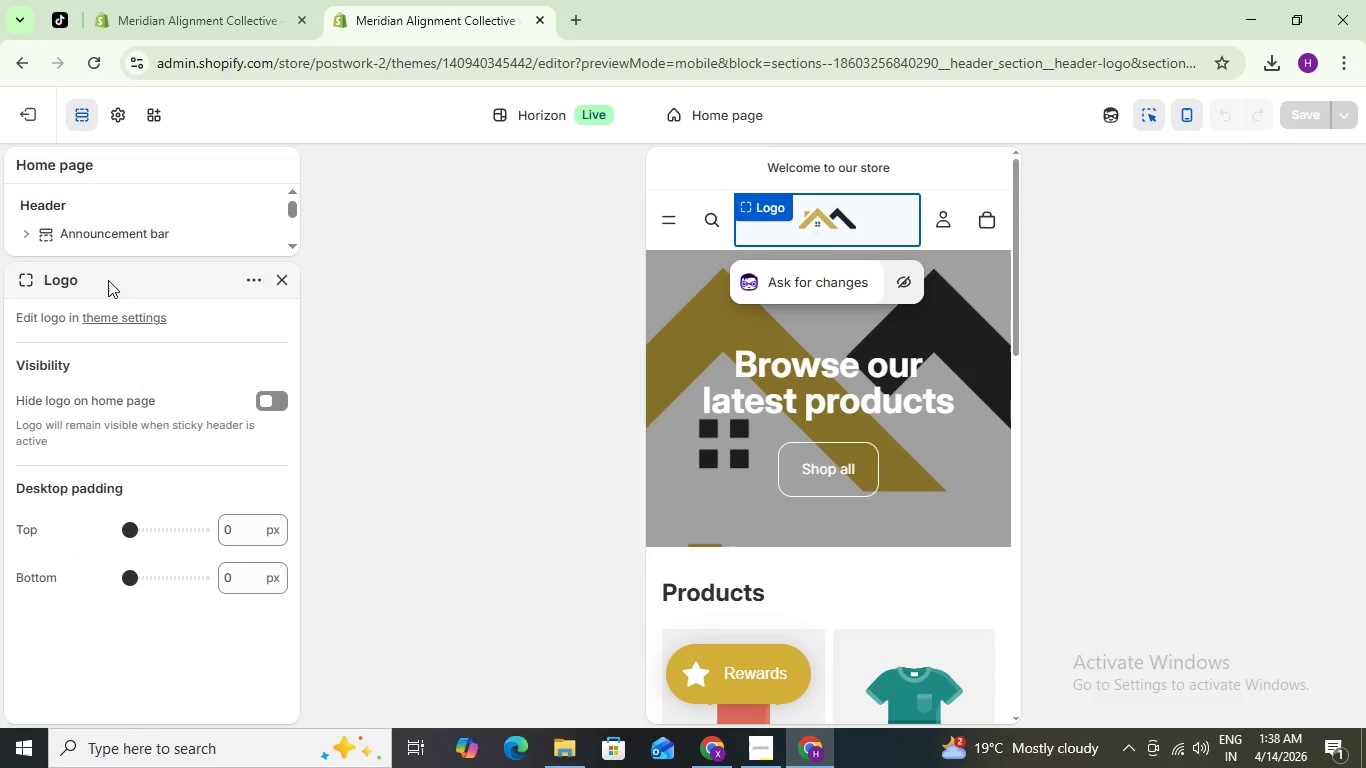 
left_click([120, 121])
 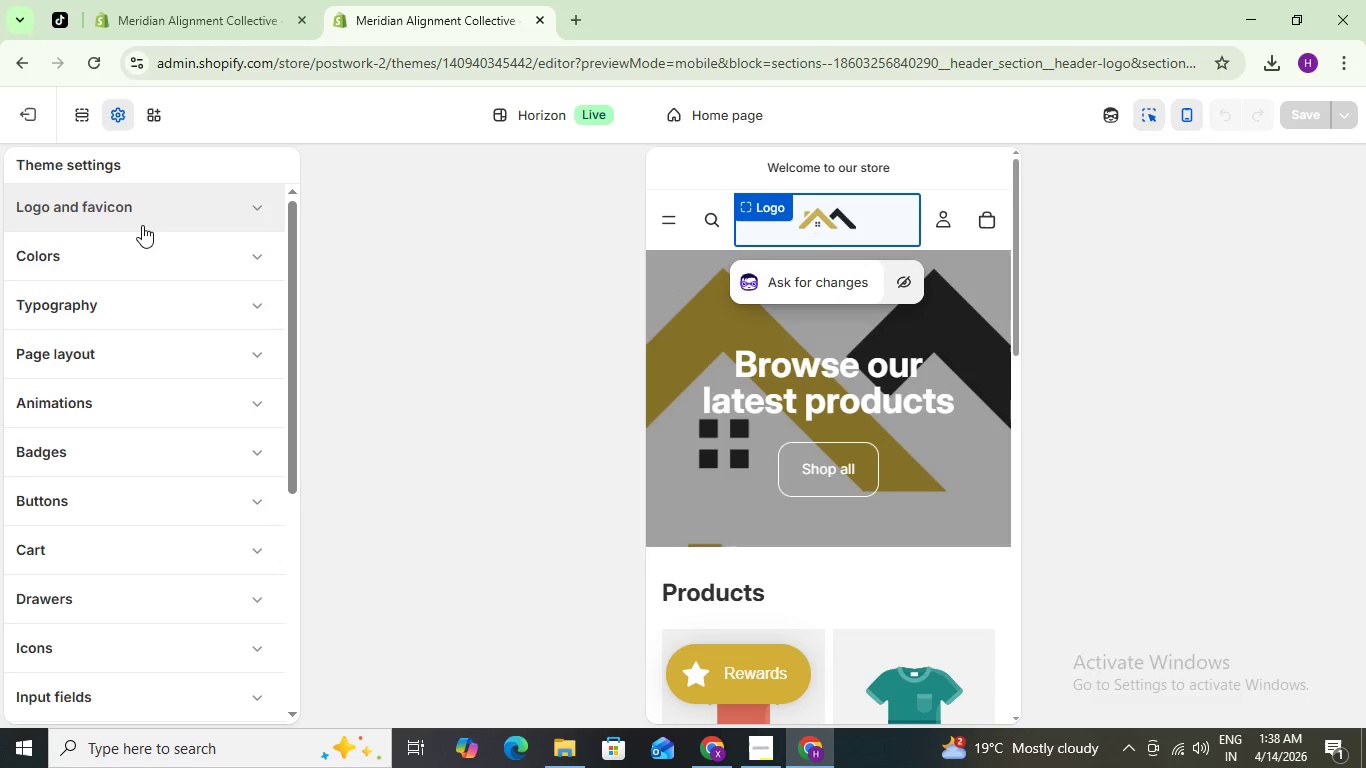 
left_click([142, 225])
 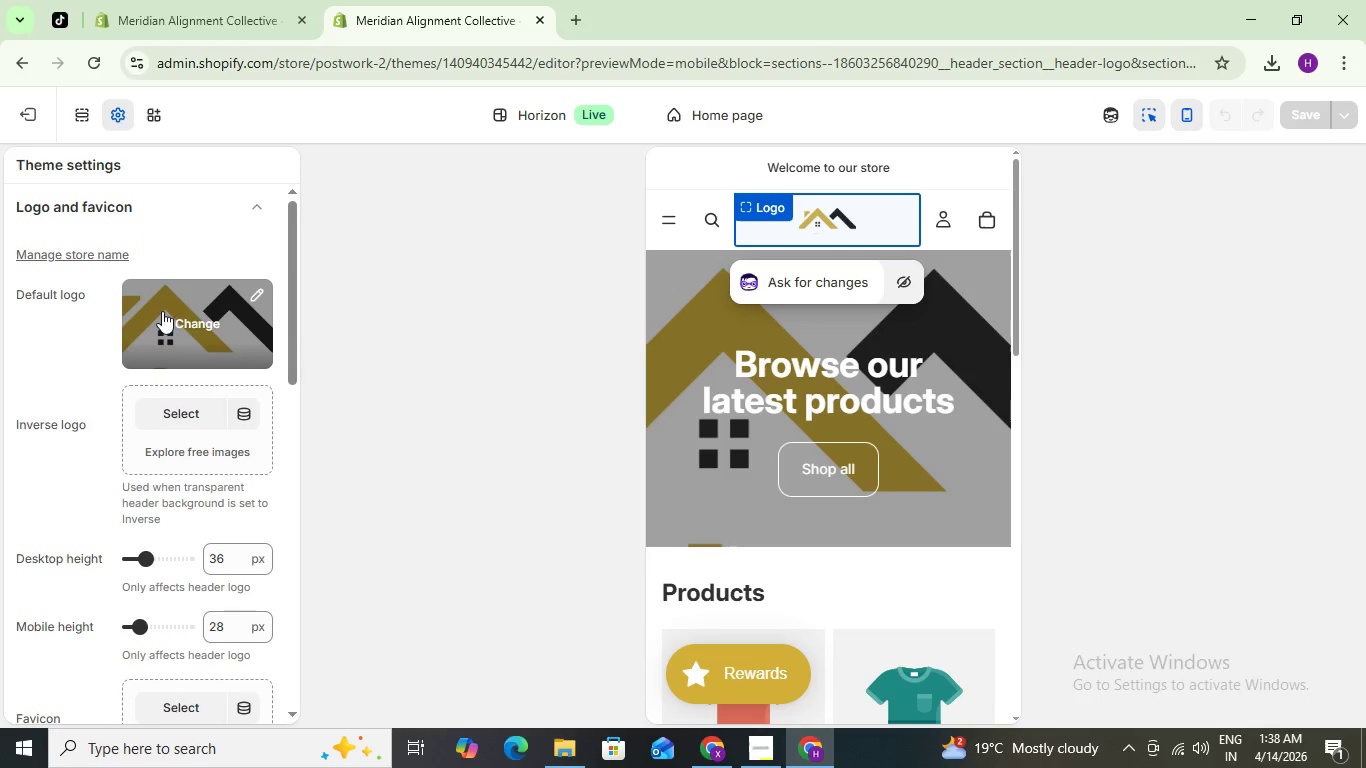 
left_click([199, 321])
 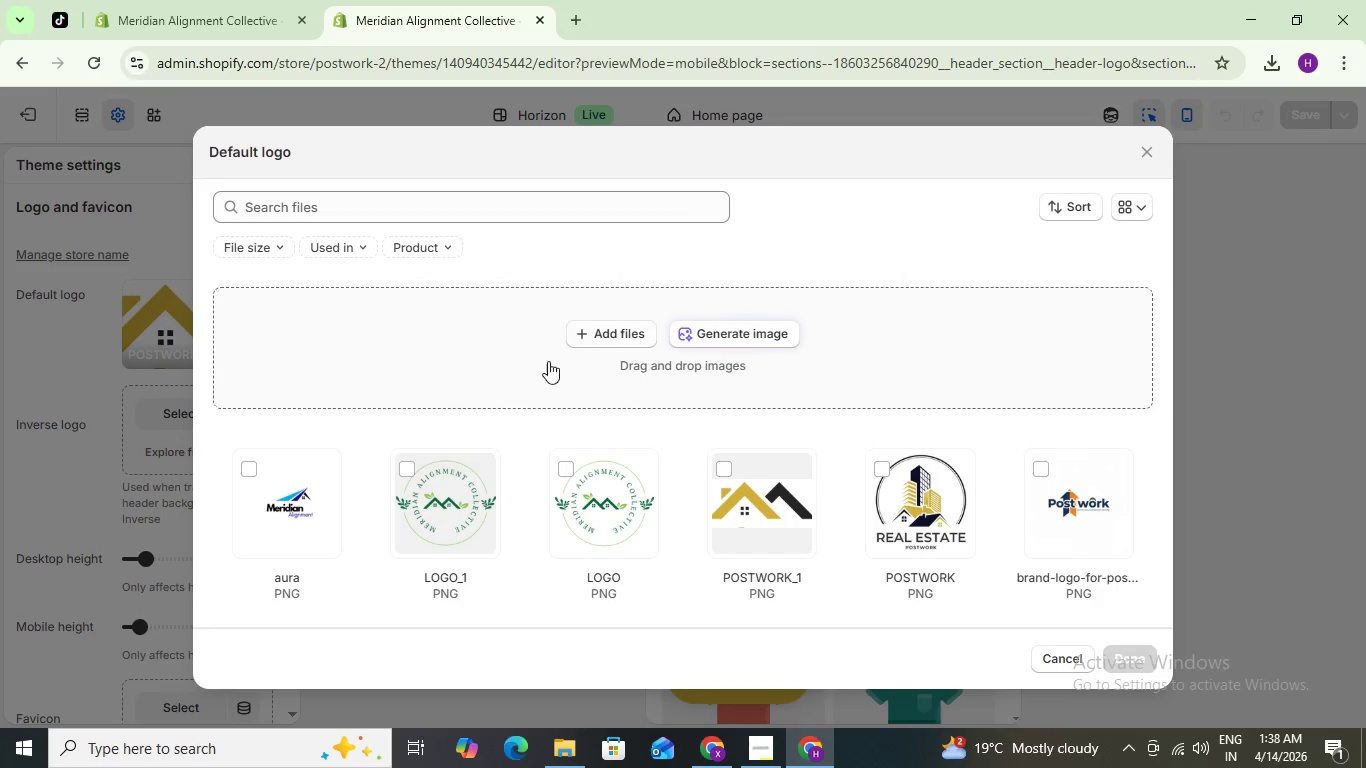 
left_click([253, 462])
 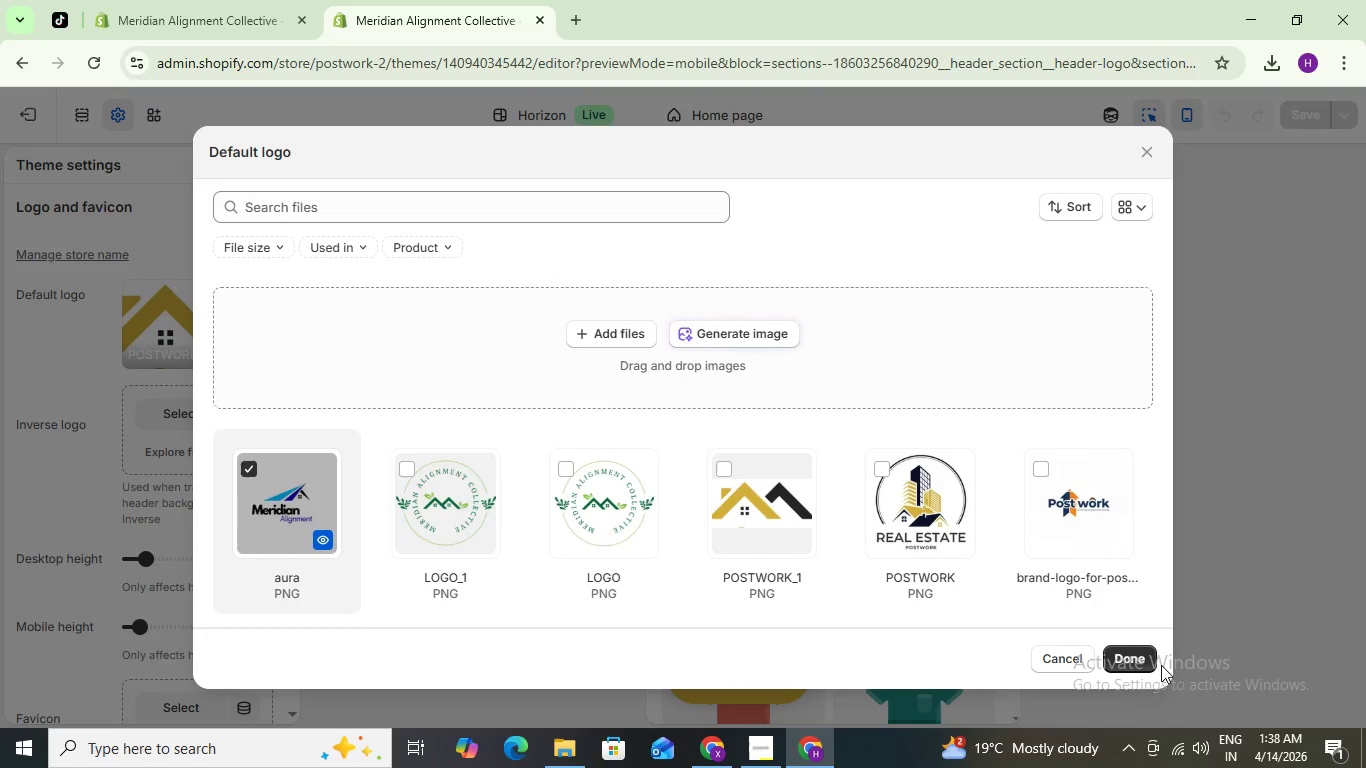 
left_click([1129, 655])
 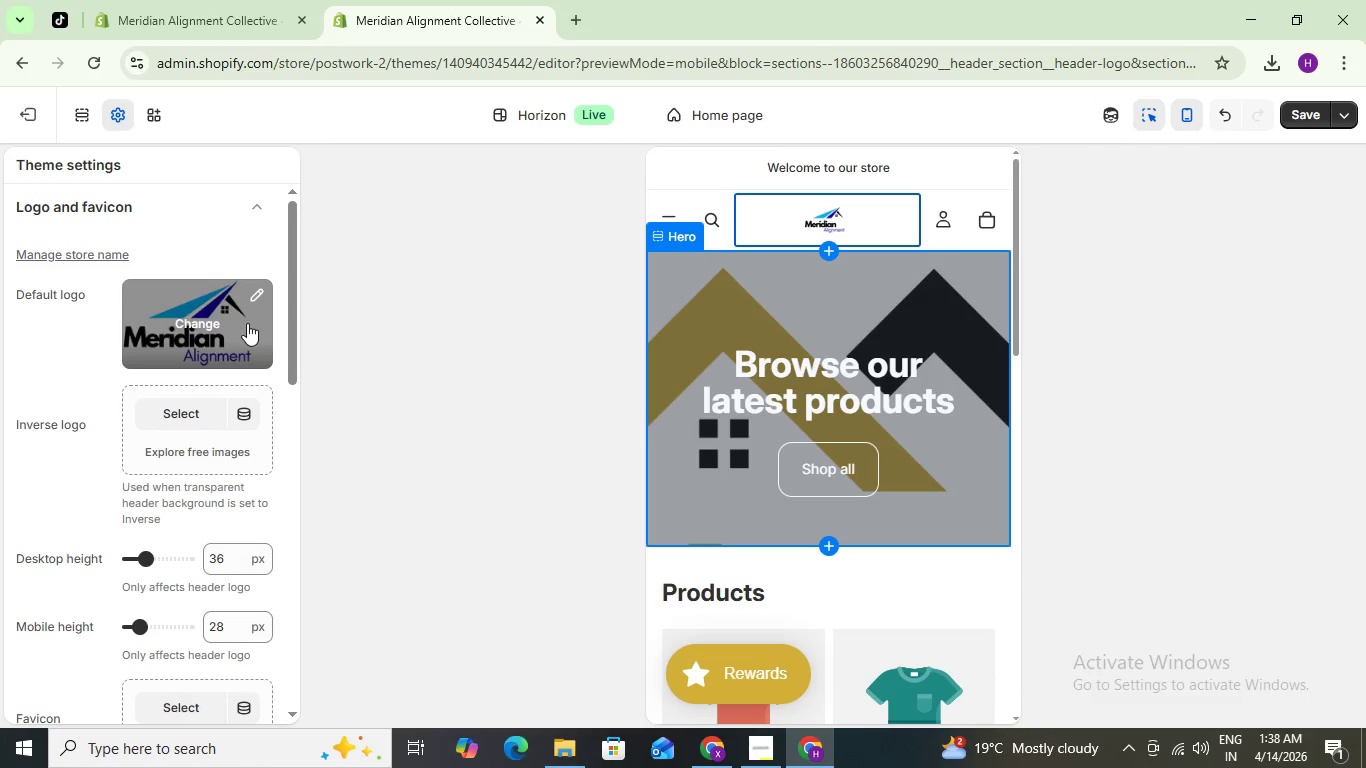 
wait(10.69)
 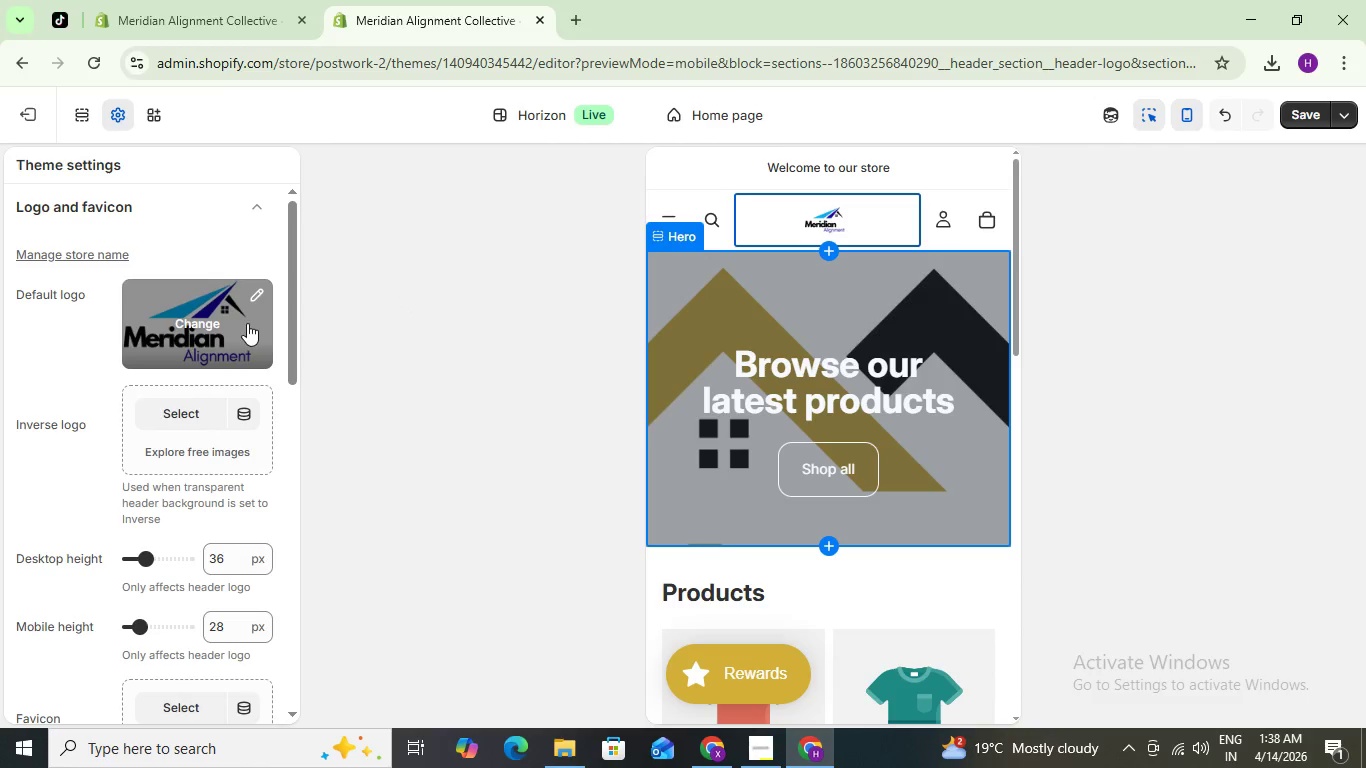 
left_click([253, 295])
 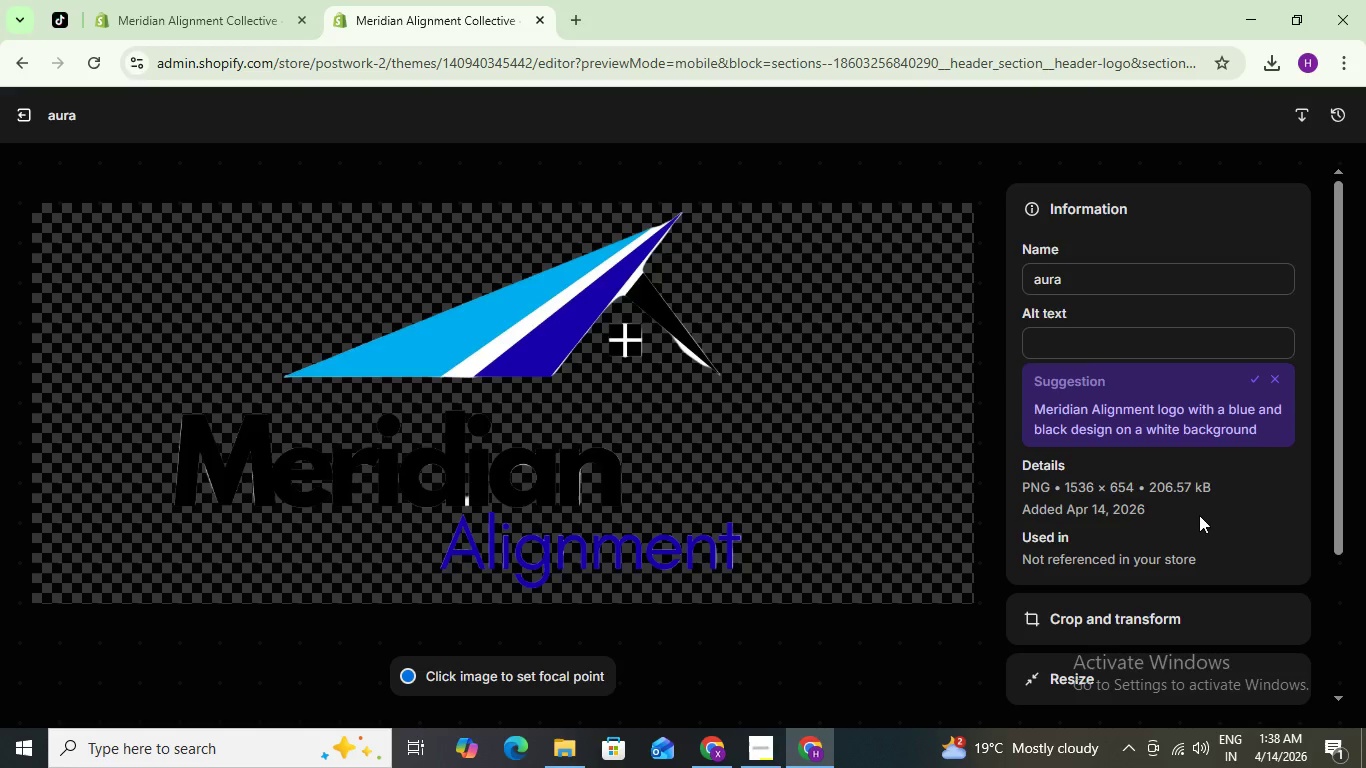 
left_click([1096, 623])
 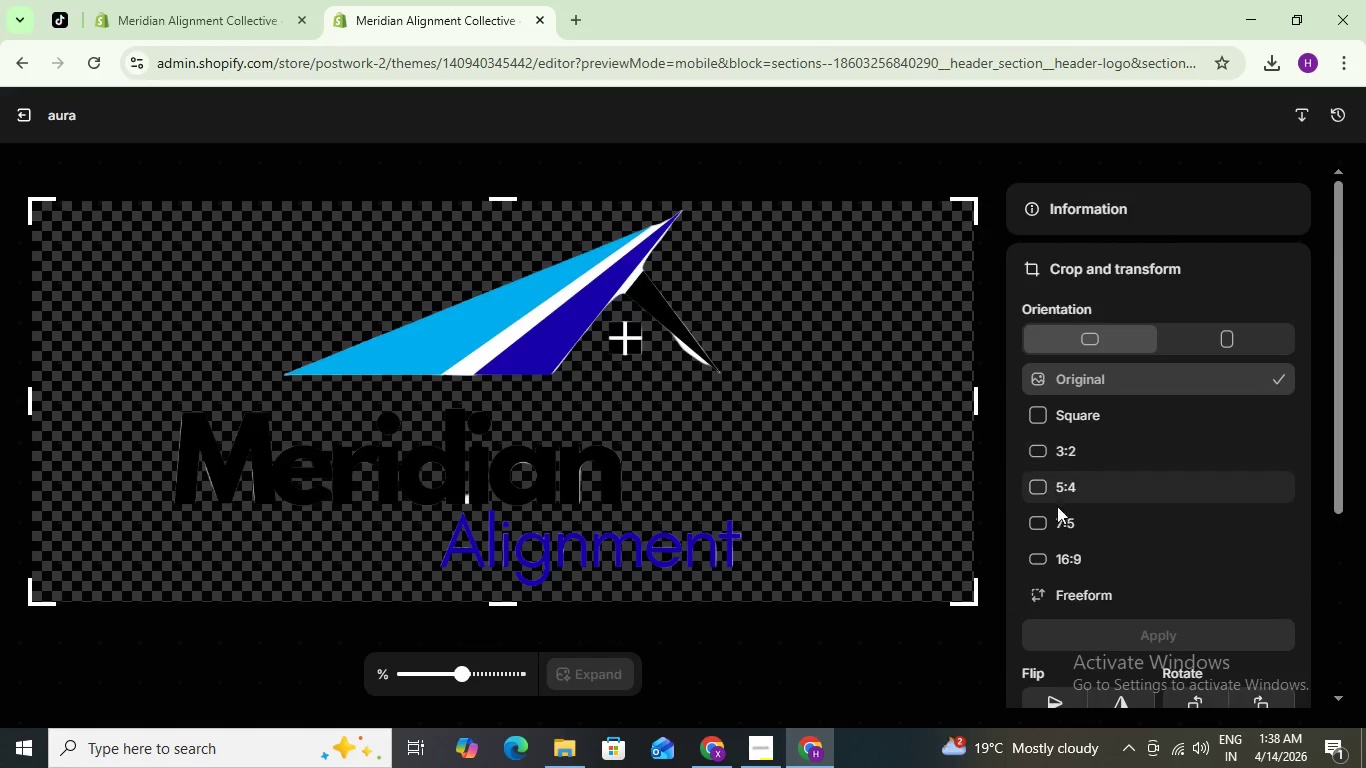 
left_click([1066, 587])
 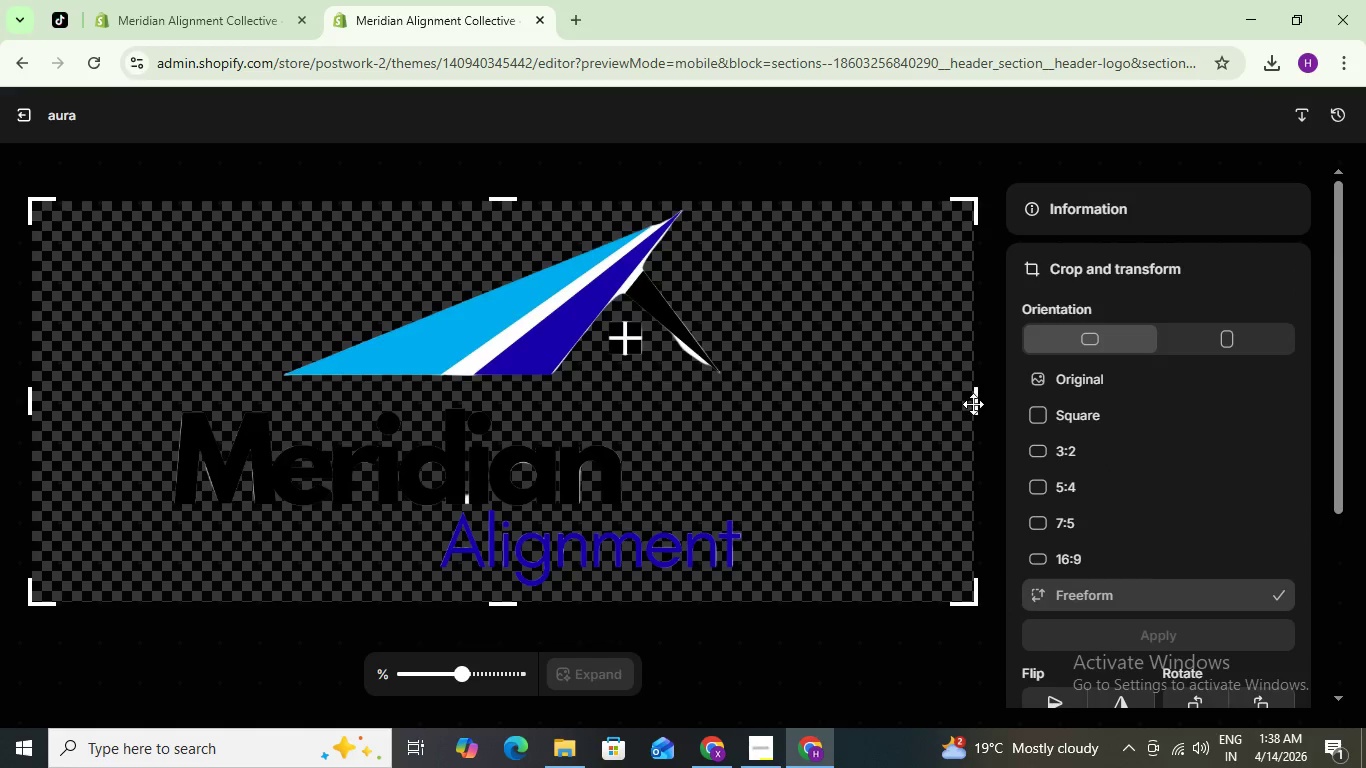 
left_click_drag(start_coordinate=[973, 404], to_coordinate=[967, 403])
 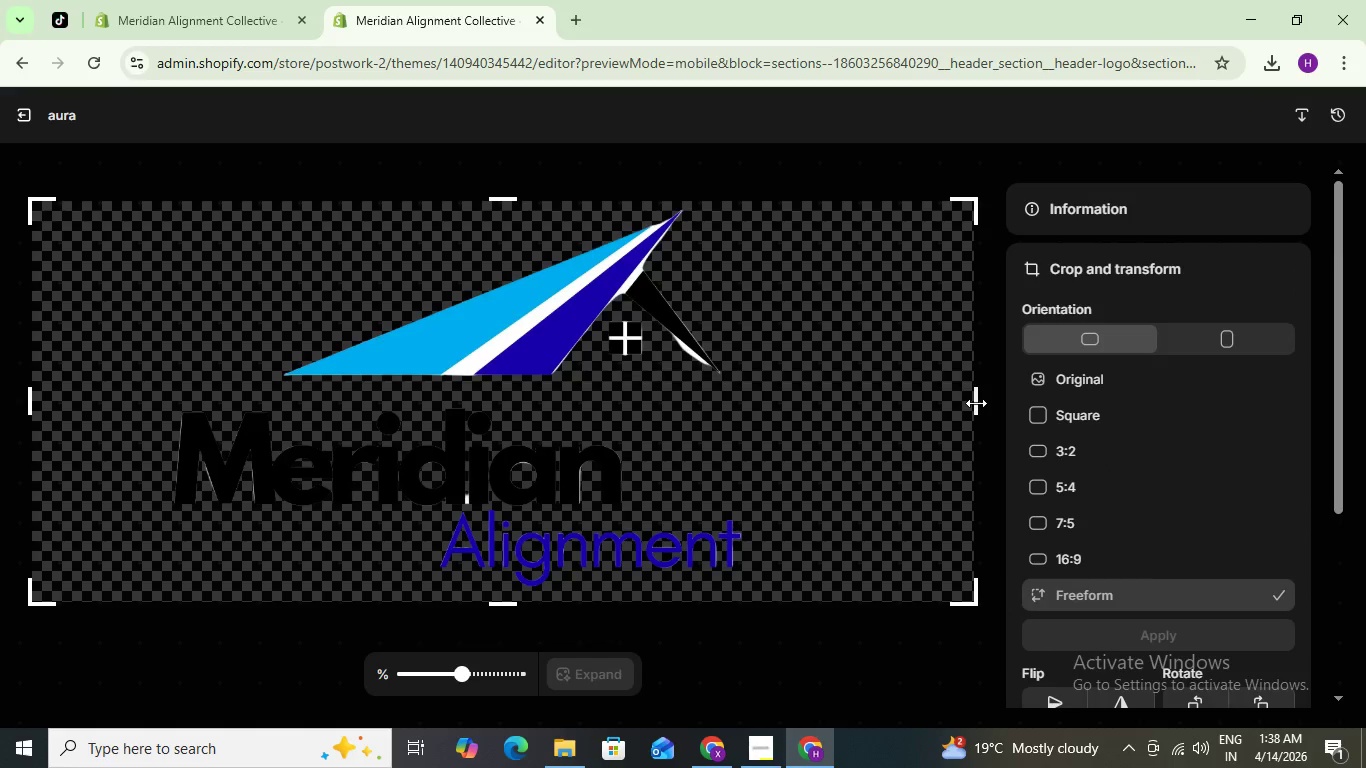 
left_click_drag(start_coordinate=[976, 403], to_coordinate=[751, 387])
 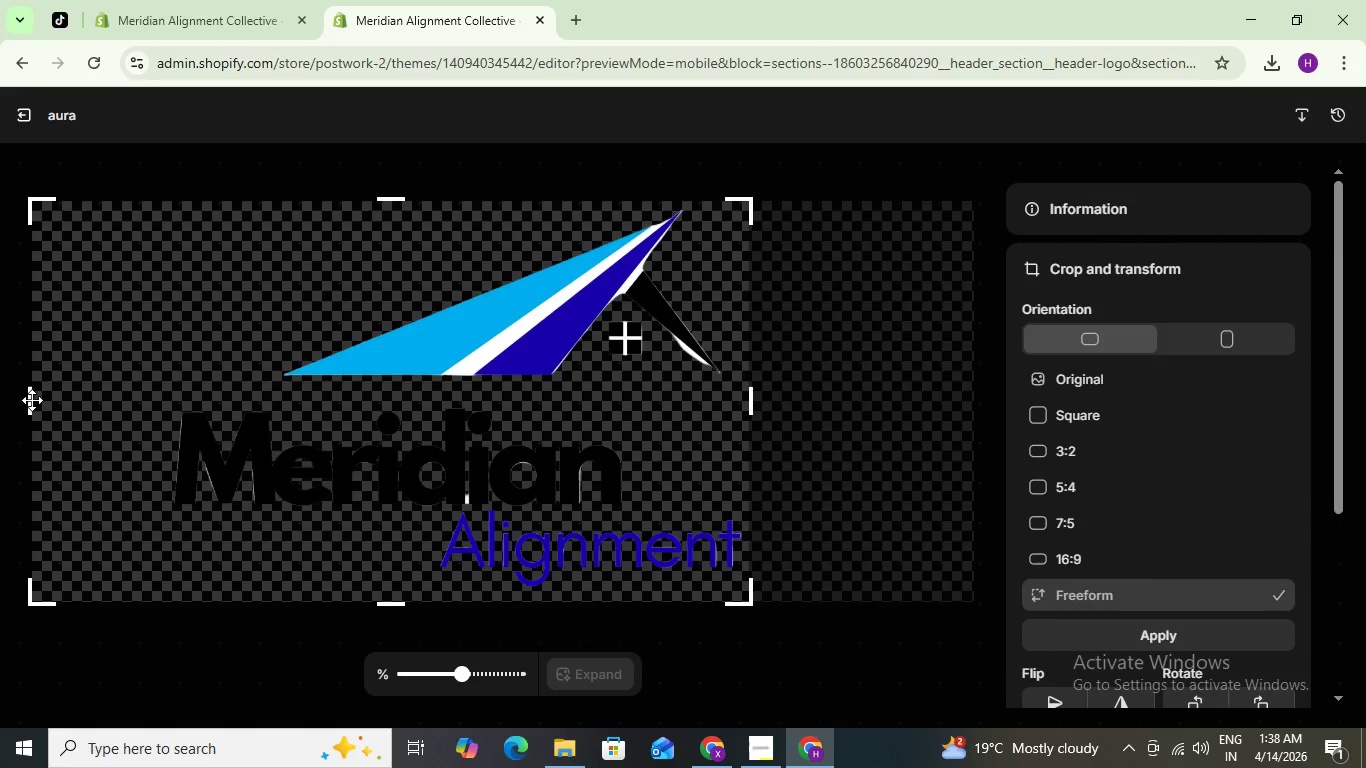 
left_click_drag(start_coordinate=[32, 400], to_coordinate=[162, 412])
 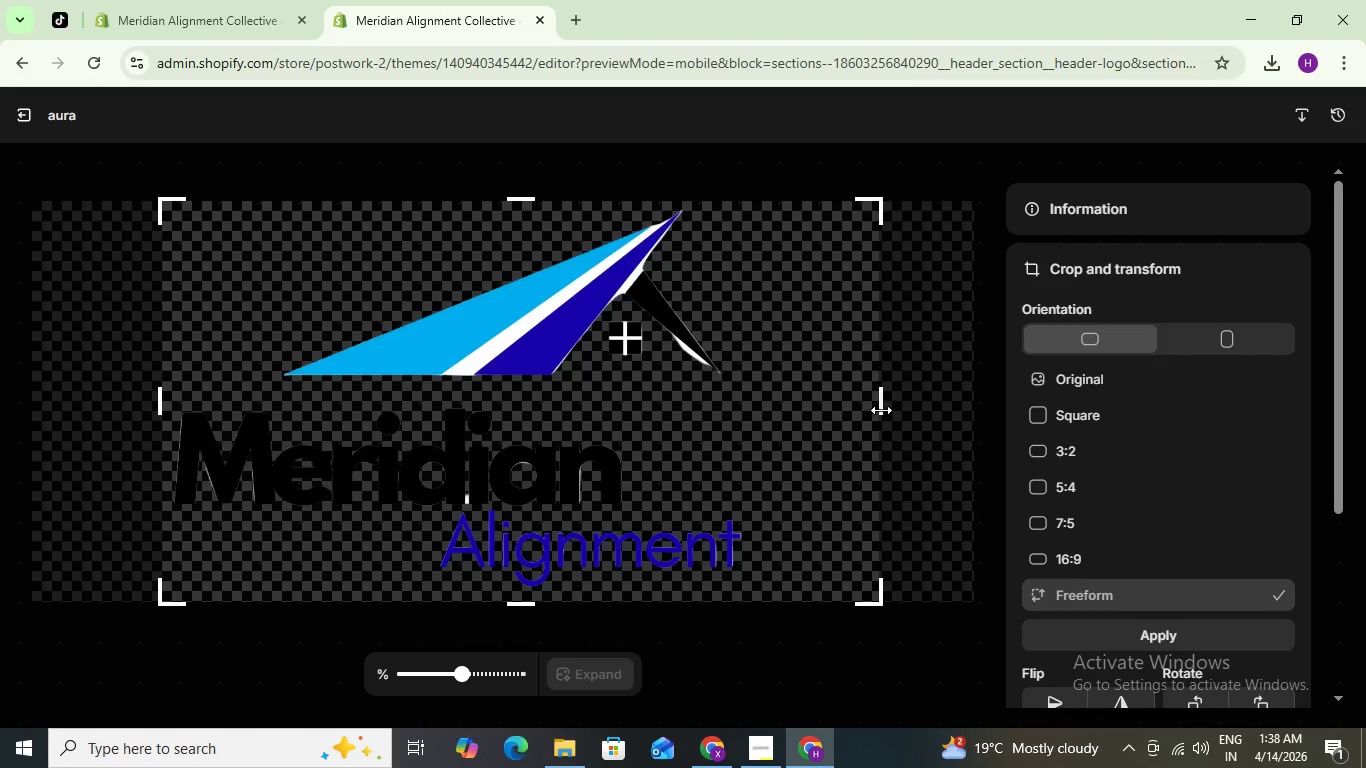 
left_click_drag(start_coordinate=[881, 410], to_coordinate=[754, 418])
 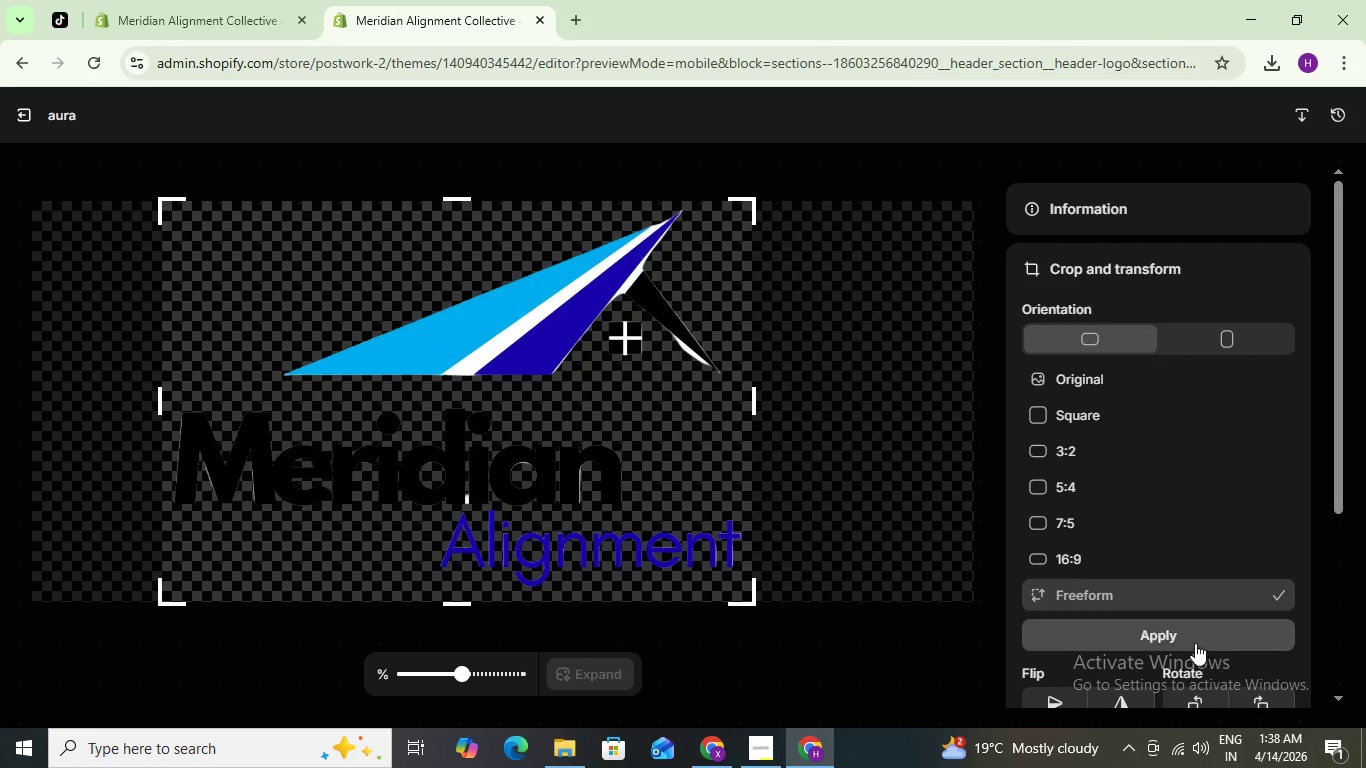 
left_click([1194, 642])
 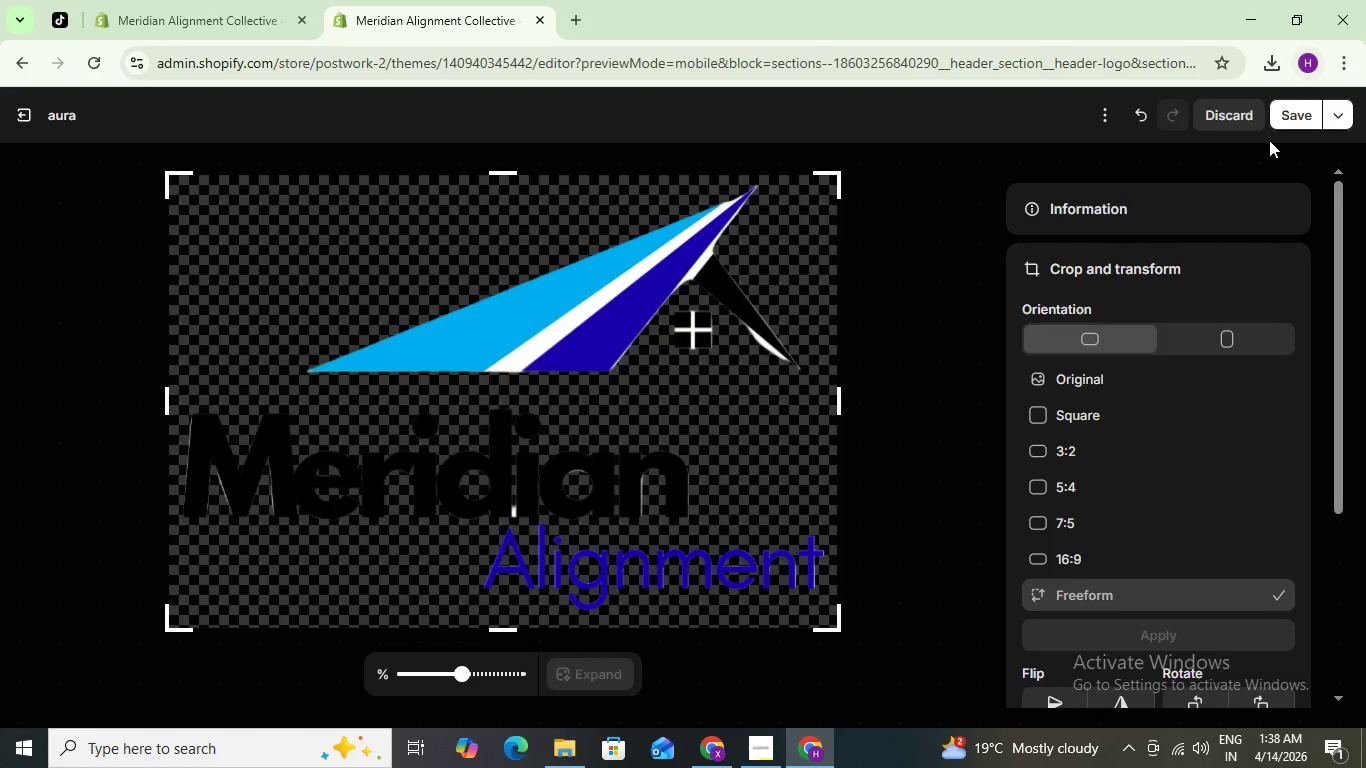 
left_click([1279, 114])
 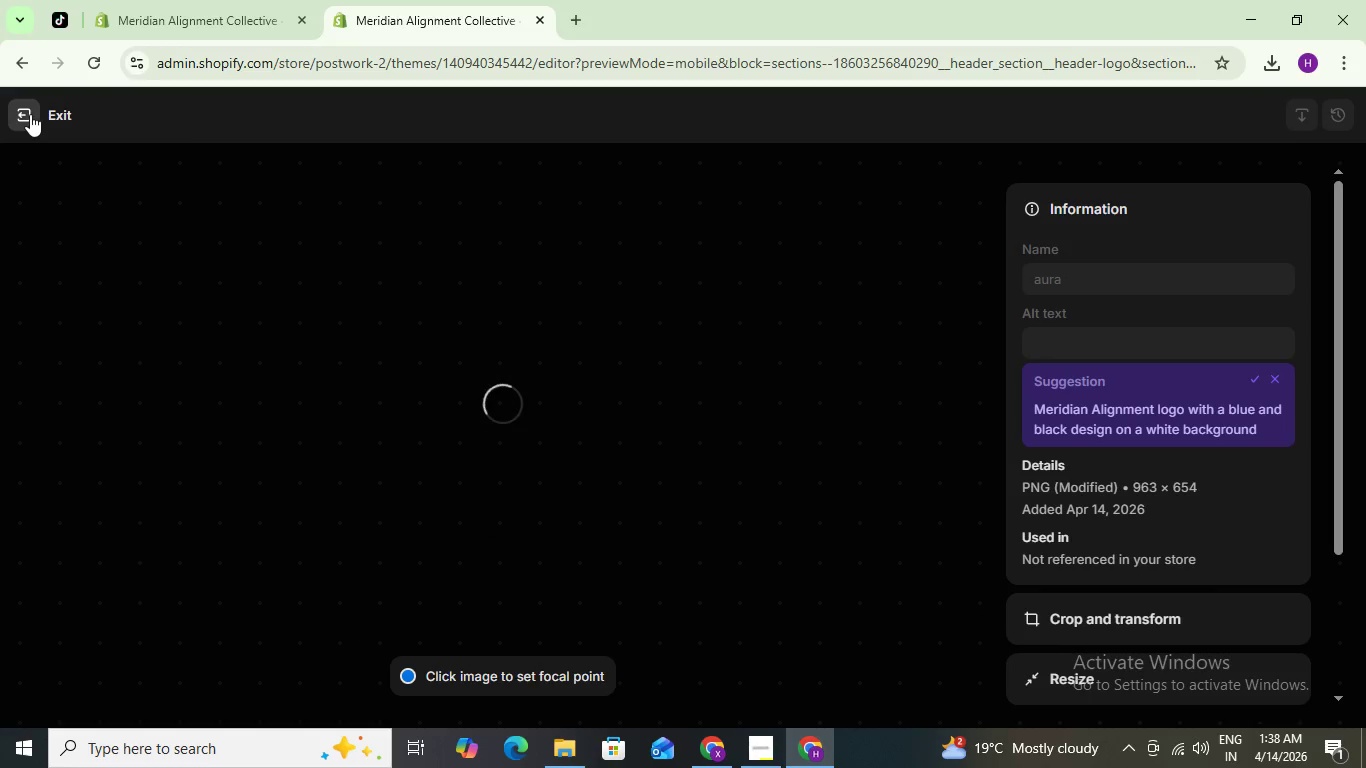 
wait(6.14)
 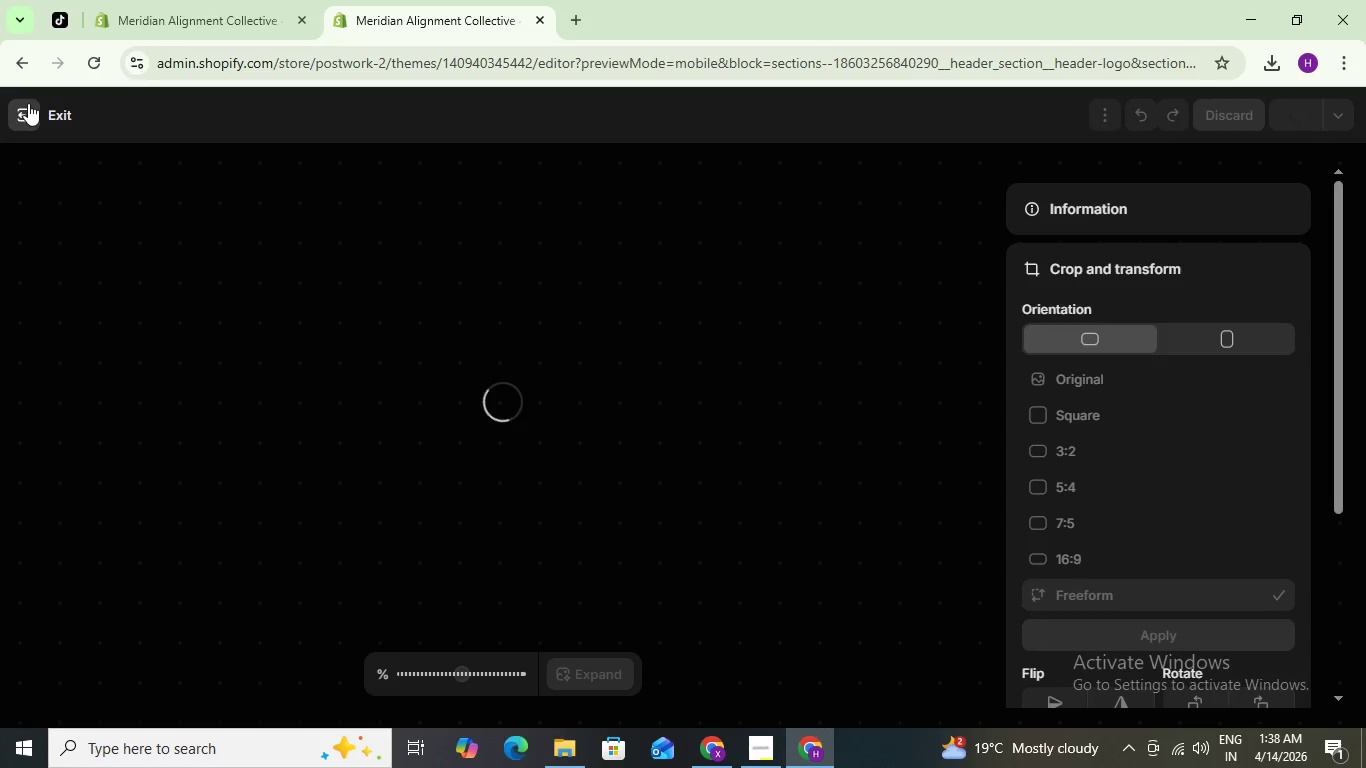 
left_click([30, 114])
 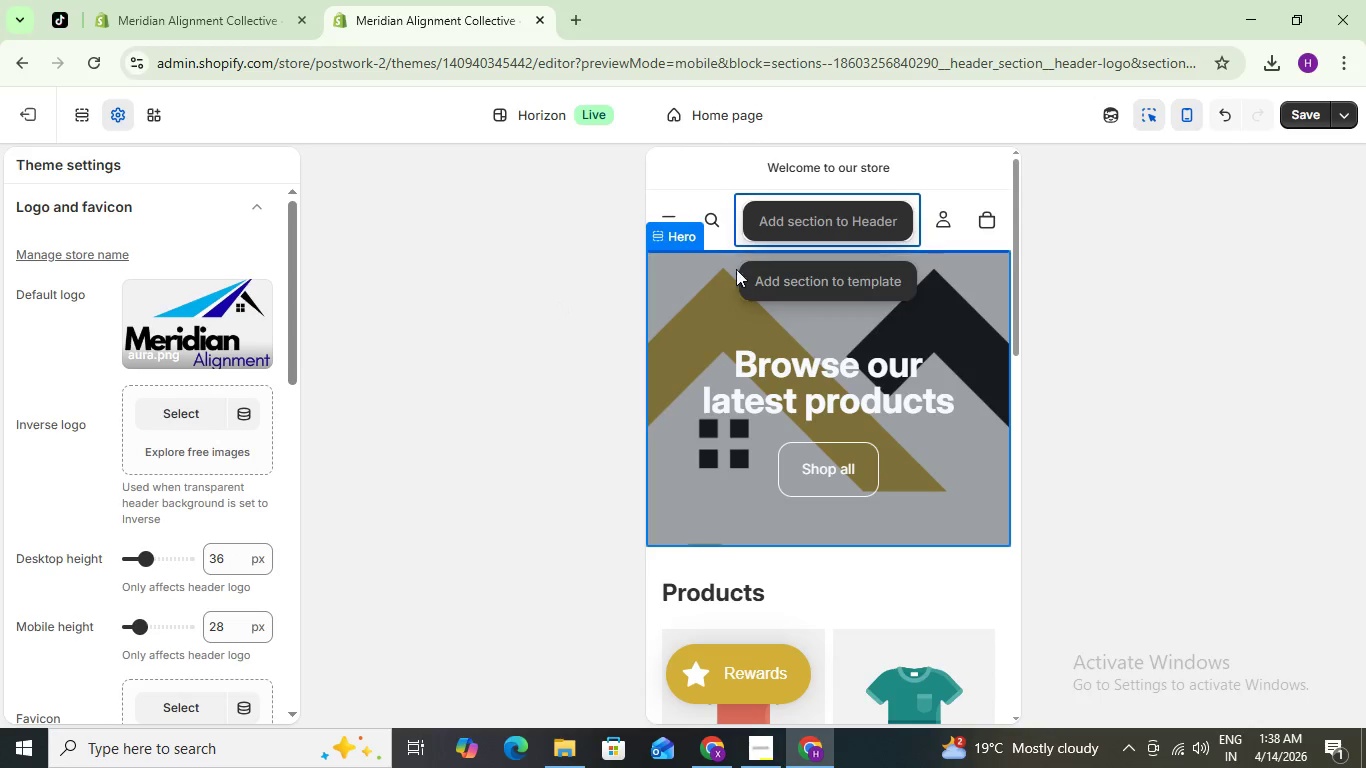 
left_click([1128, 286])
 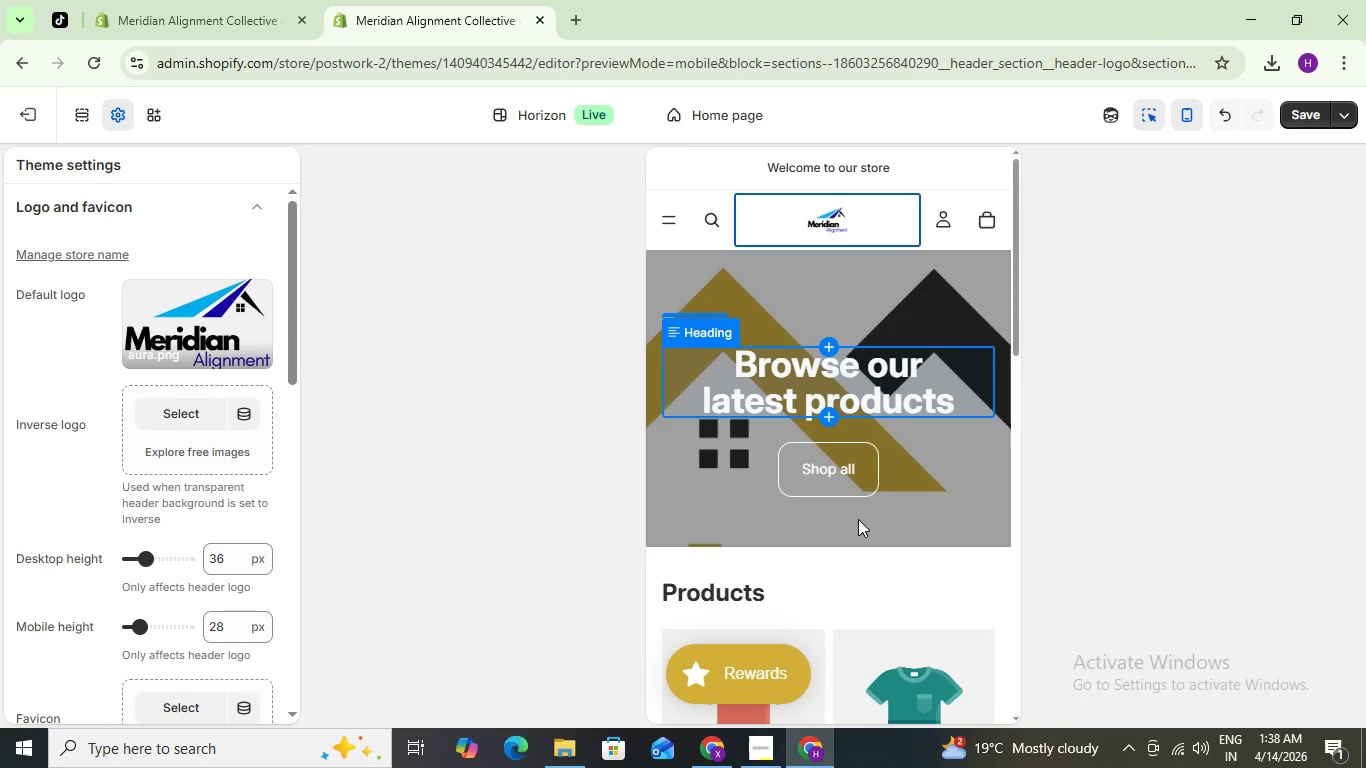 
scroll: coordinate [832, 461], scroll_direction: down, amount: 4.0
 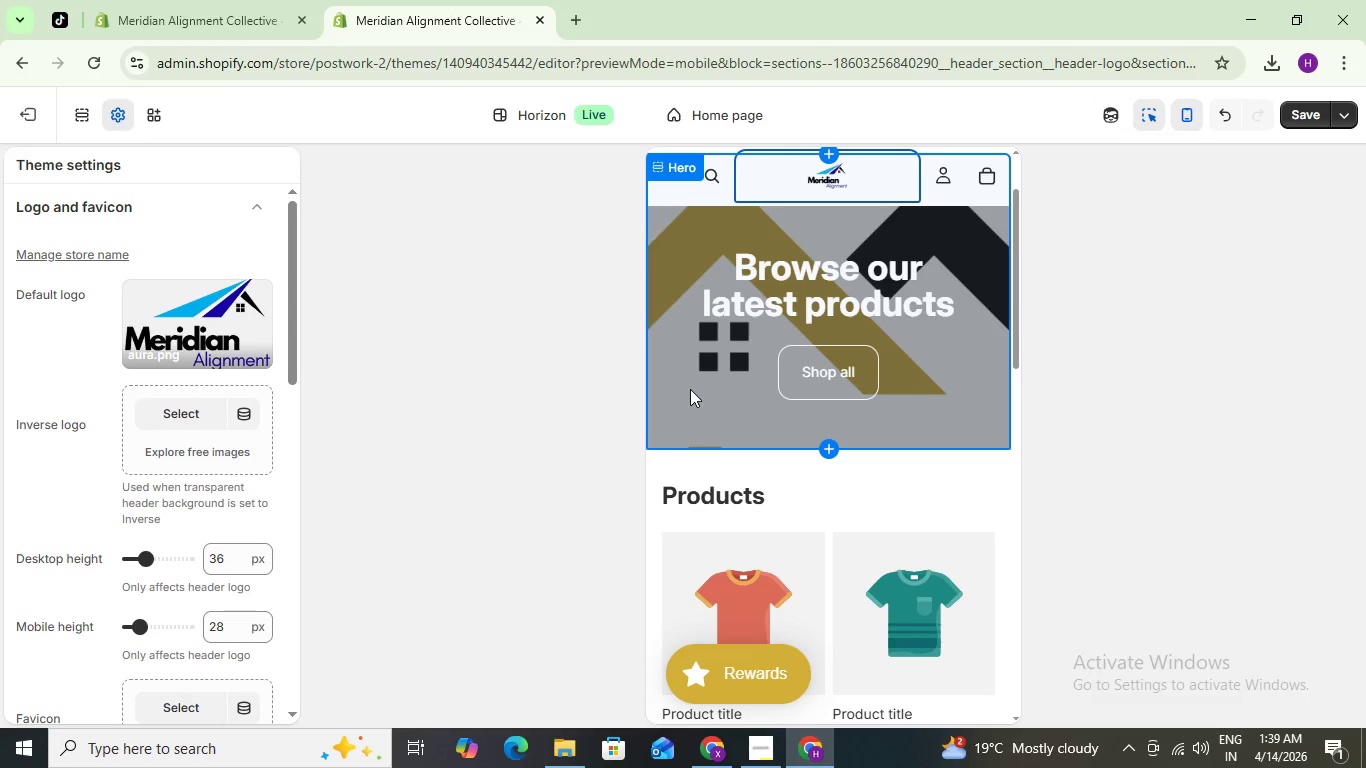 
left_click([701, 385])
 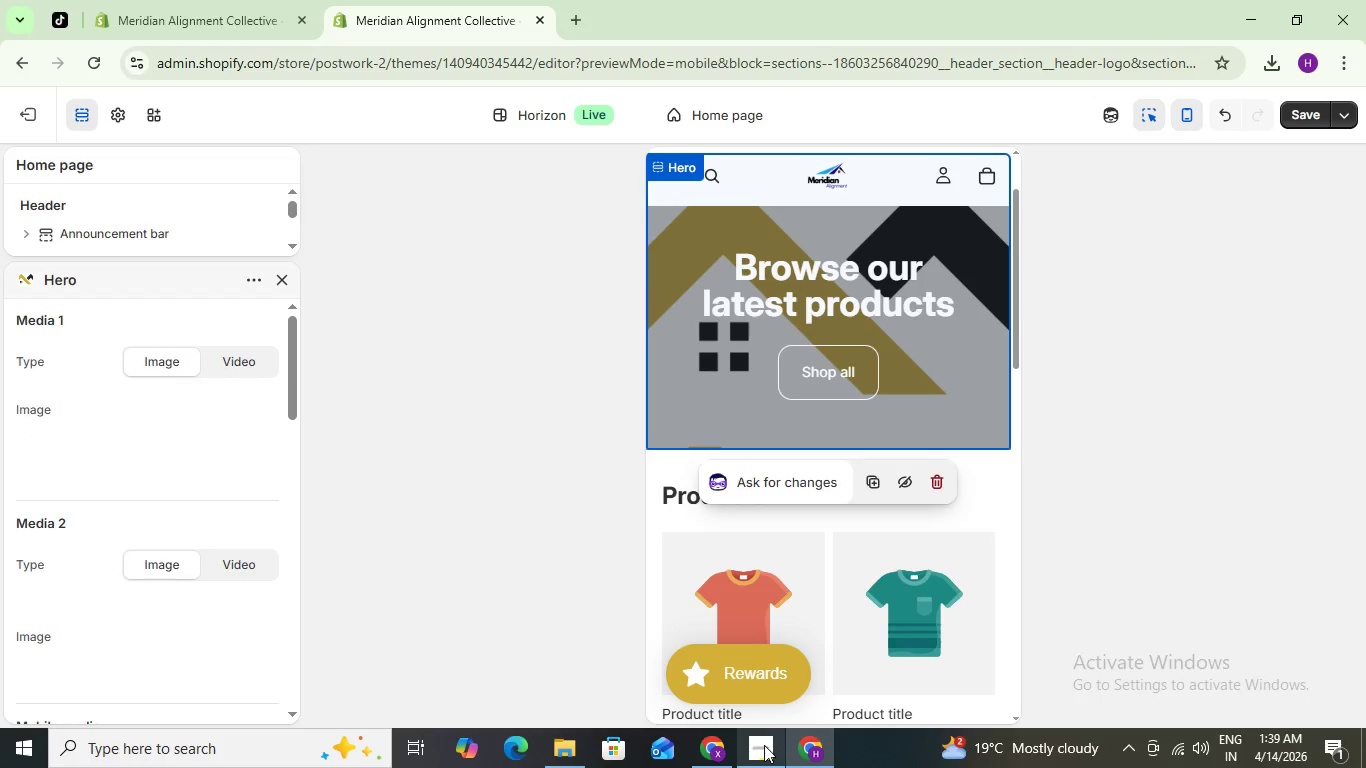 
left_click([764, 745])